 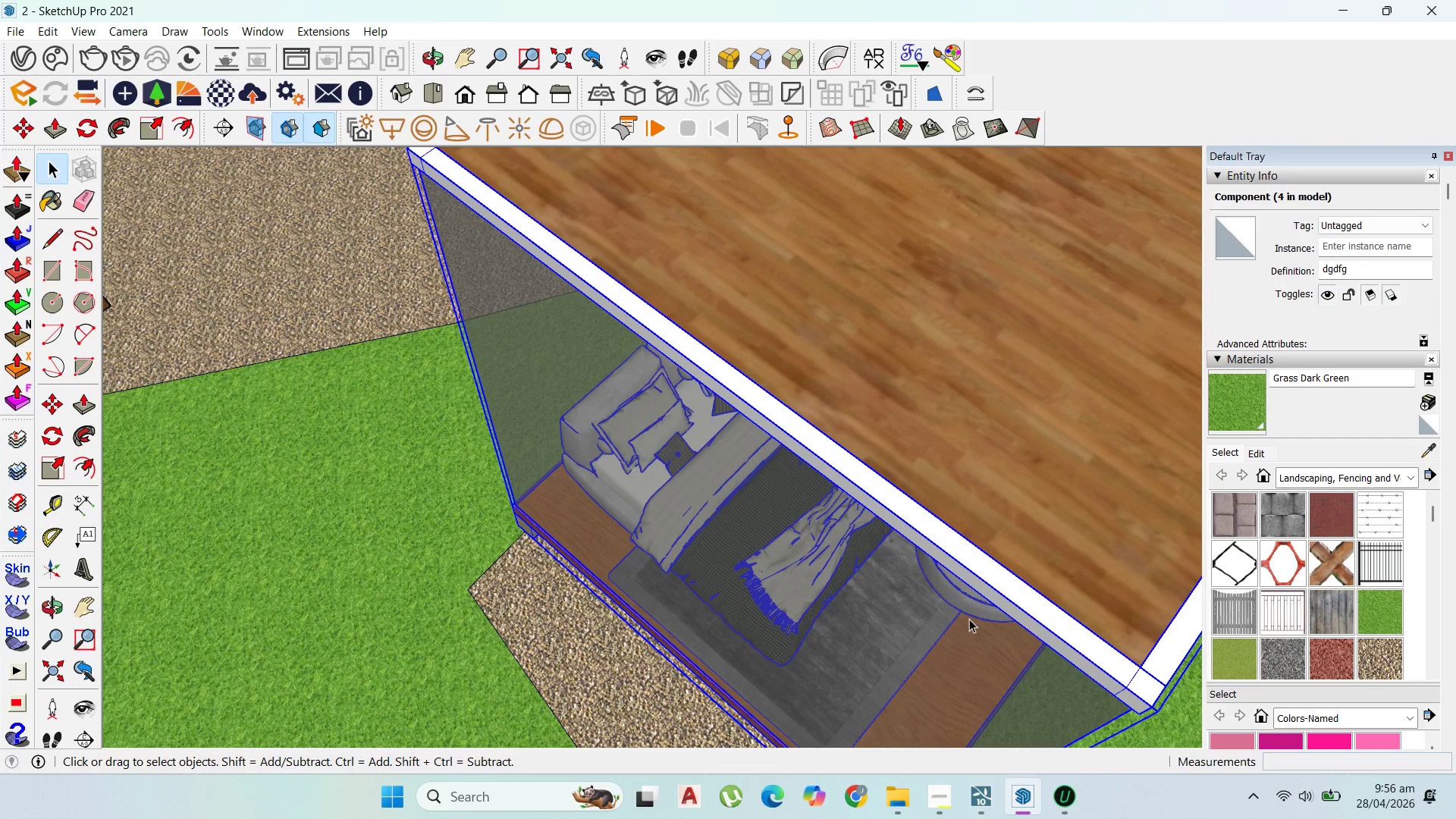 
left_click([974, 790])
 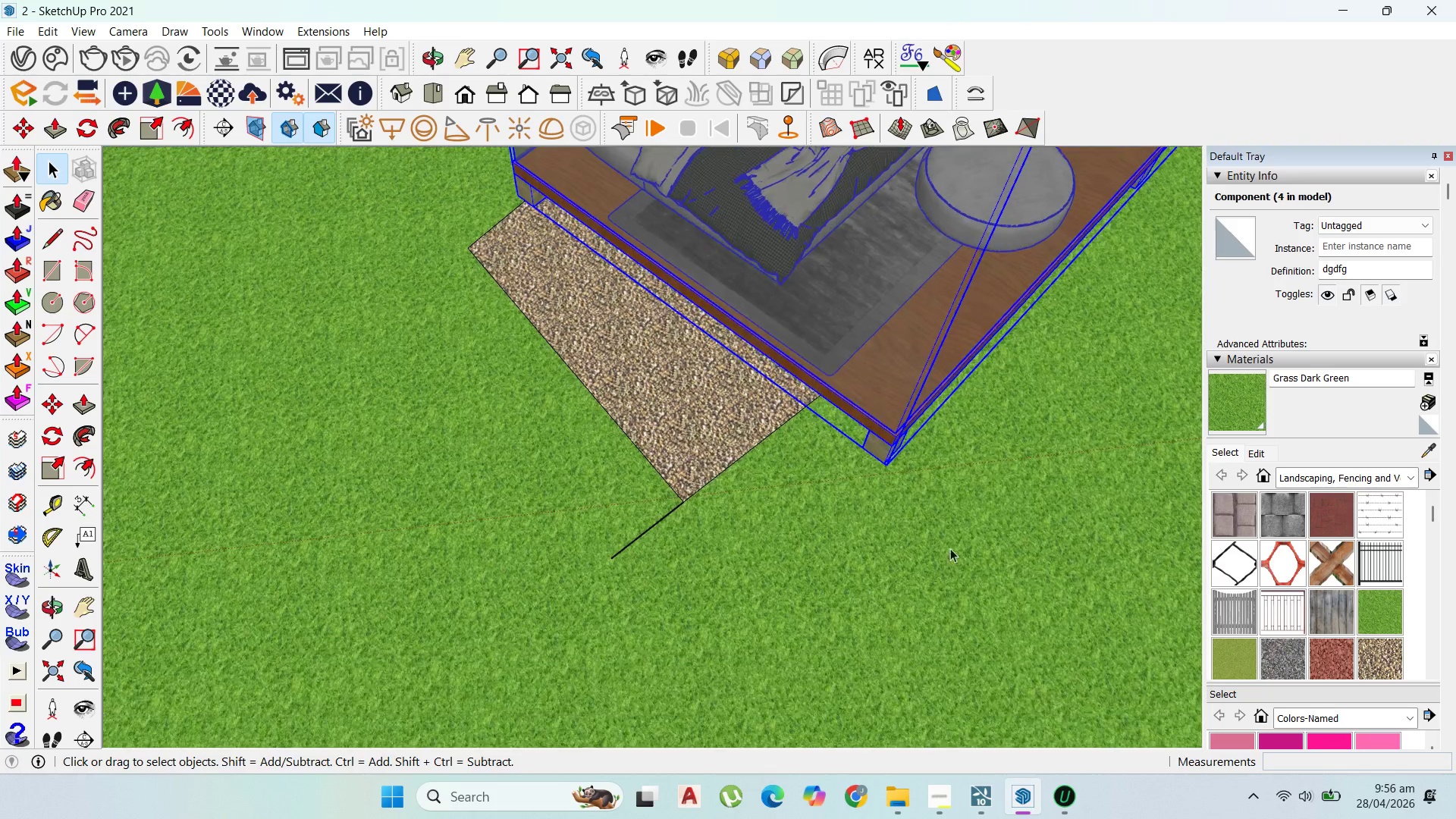 
key(Escape)
 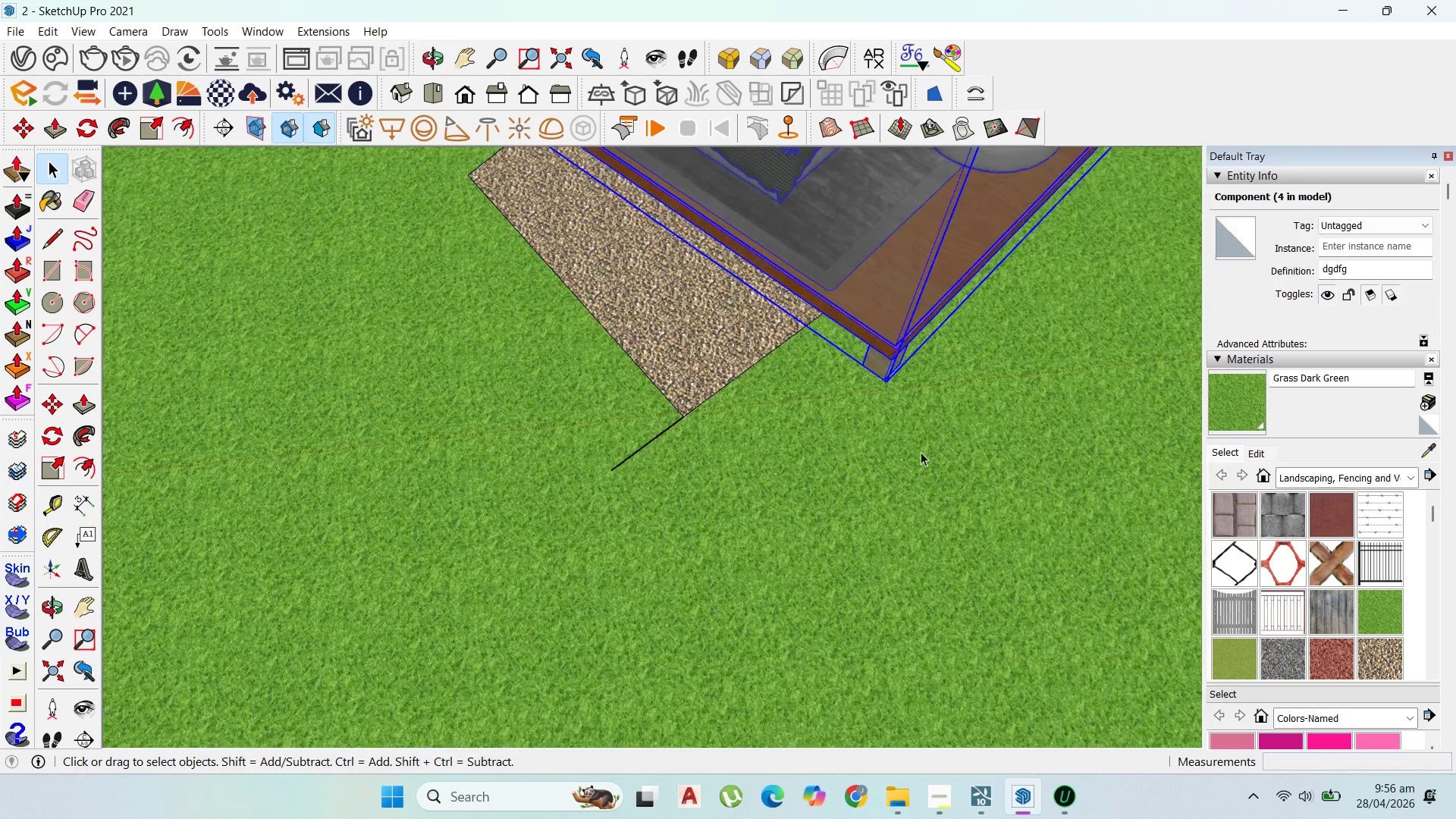 
scroll: coordinate [893, 336], scroll_direction: down, amount: 5.0
 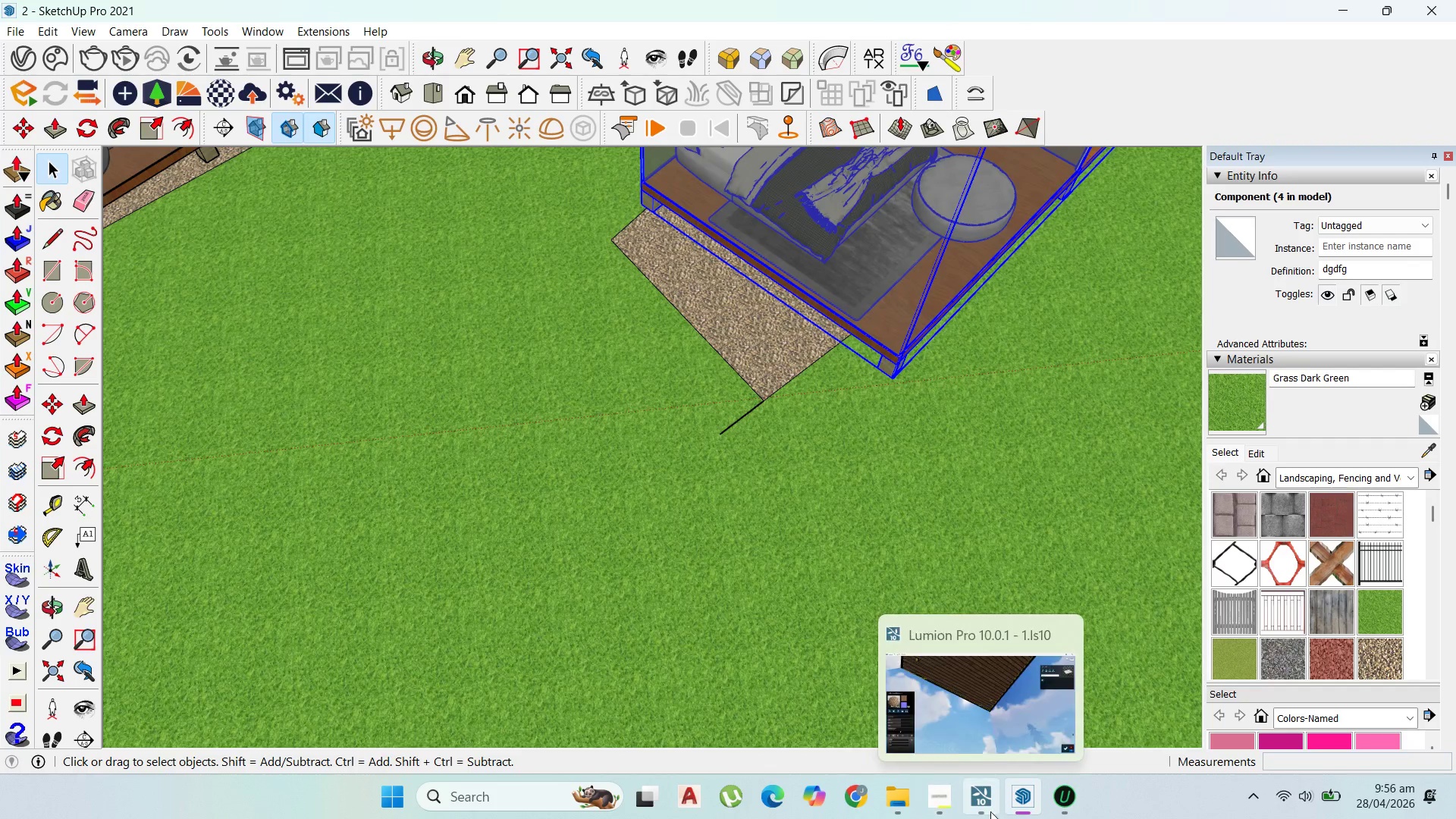 
left_click([991, 811])
 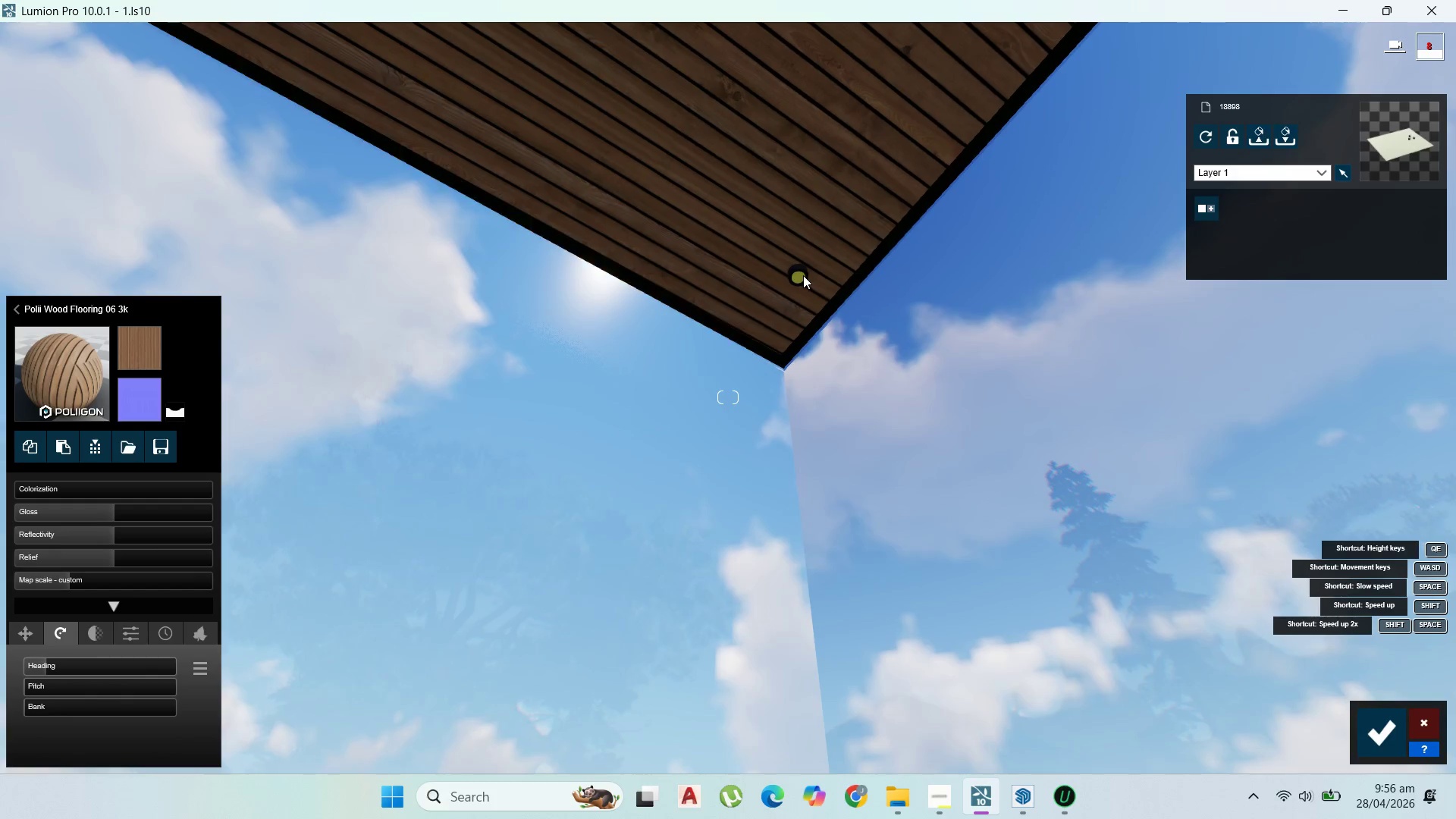 
left_click([802, 278])
 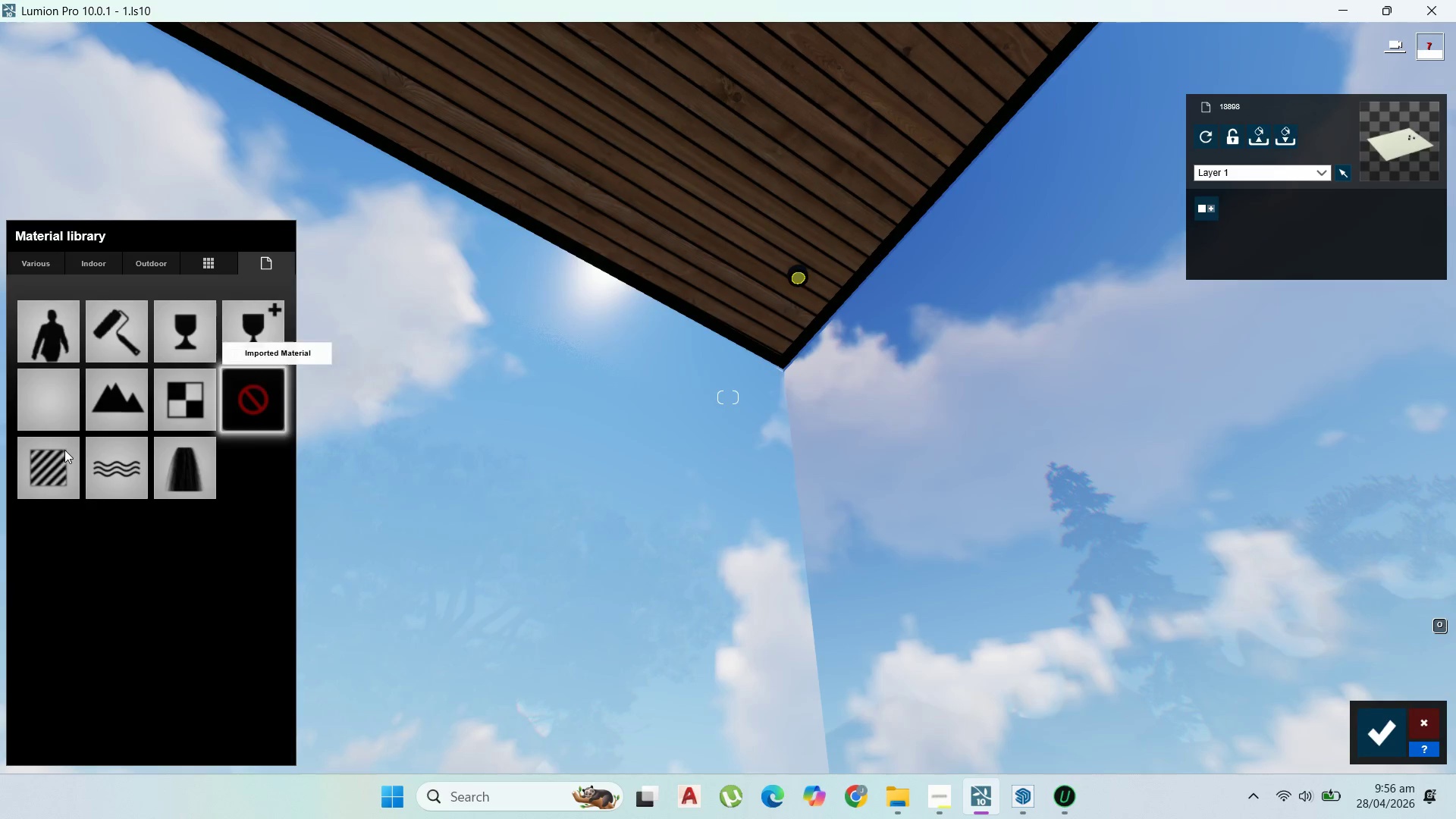 
left_click([64, 450])
 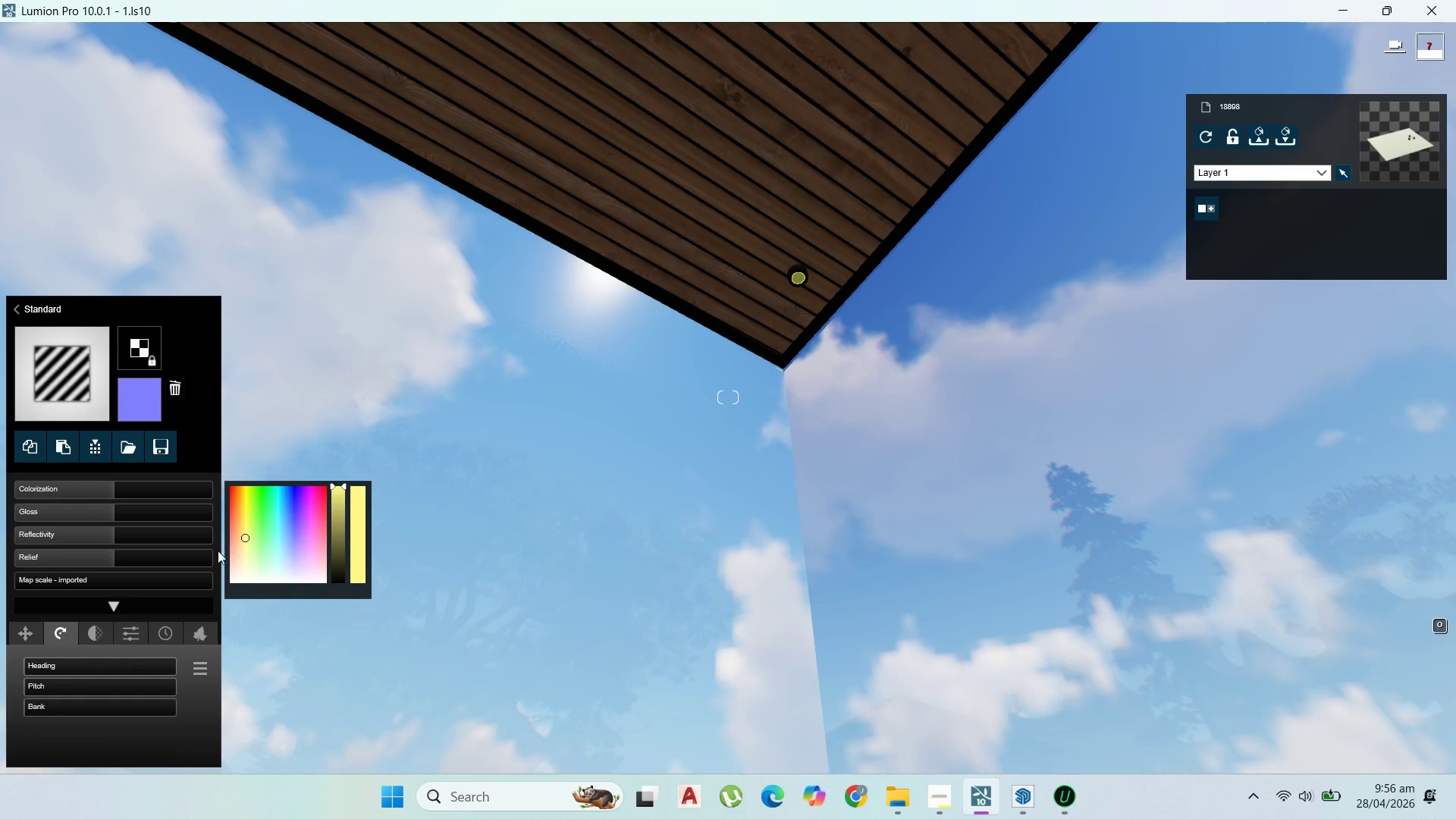 
wait(6.75)
 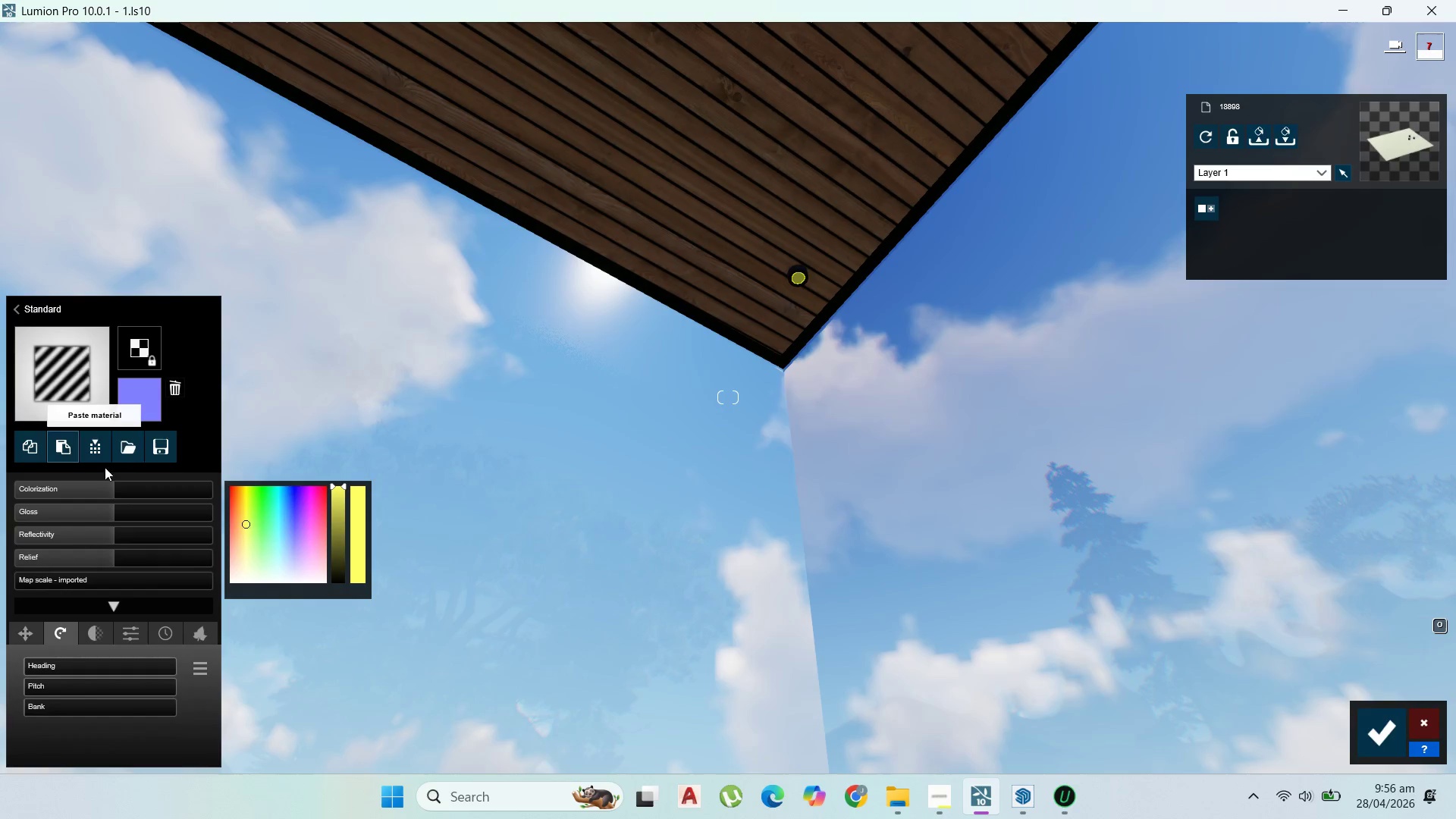 
left_click([130, 634])
 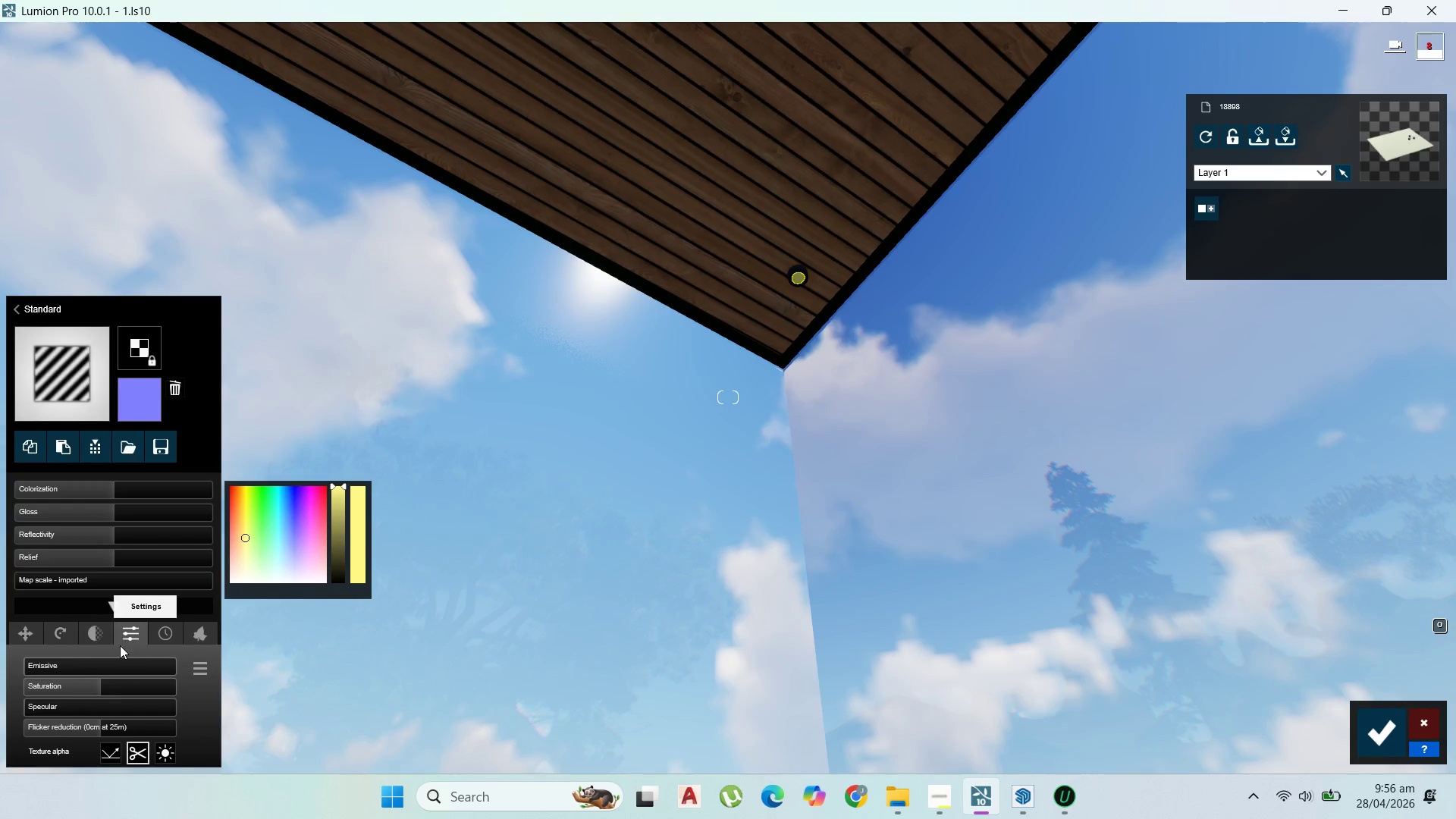 
left_click_drag(start_coordinate=[52, 669], to_coordinate=[200, 673])
 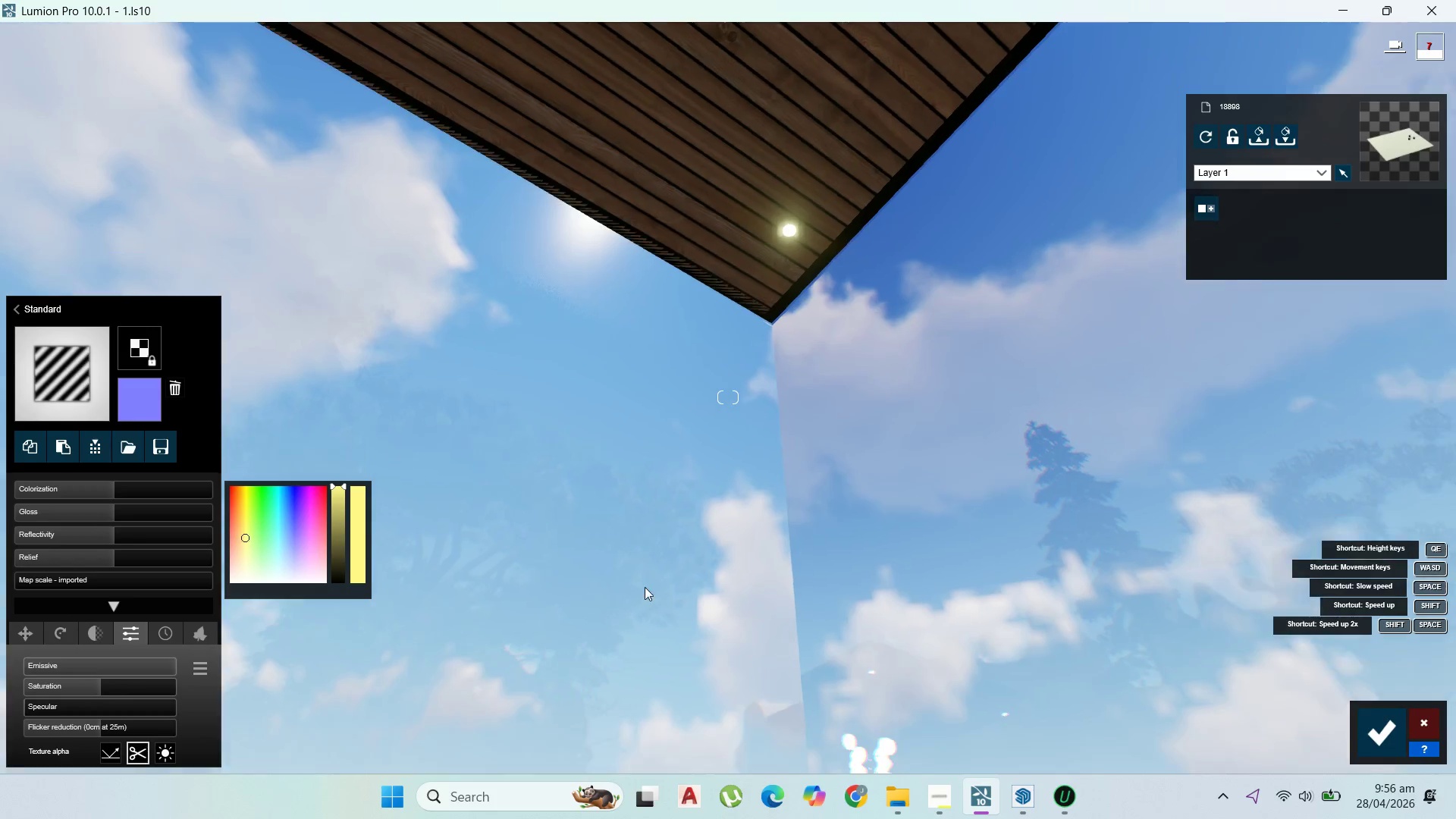 
scroll: coordinate [731, 433], scroll_direction: down, amount: 17.0
 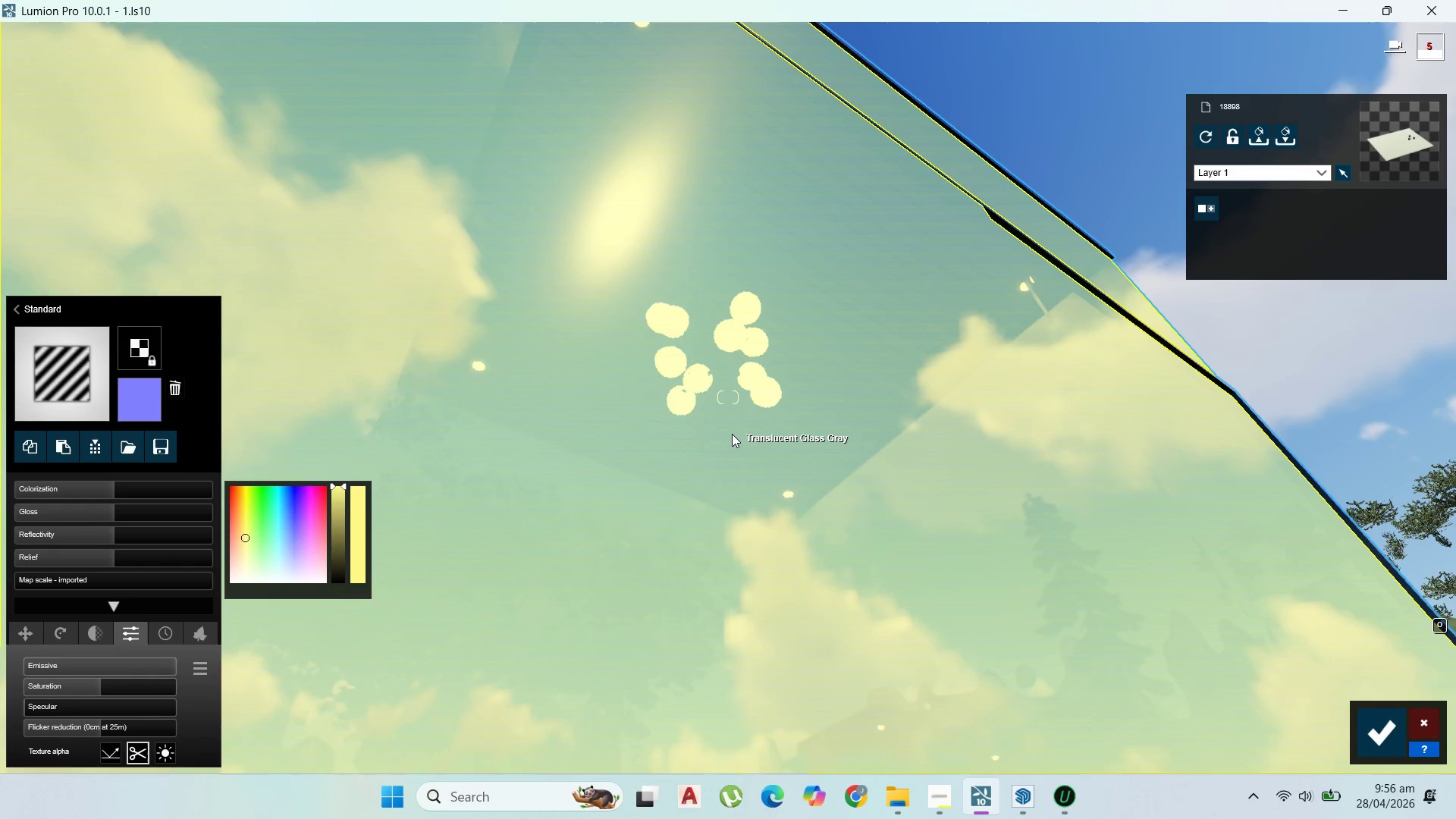 
wait(13.65)
 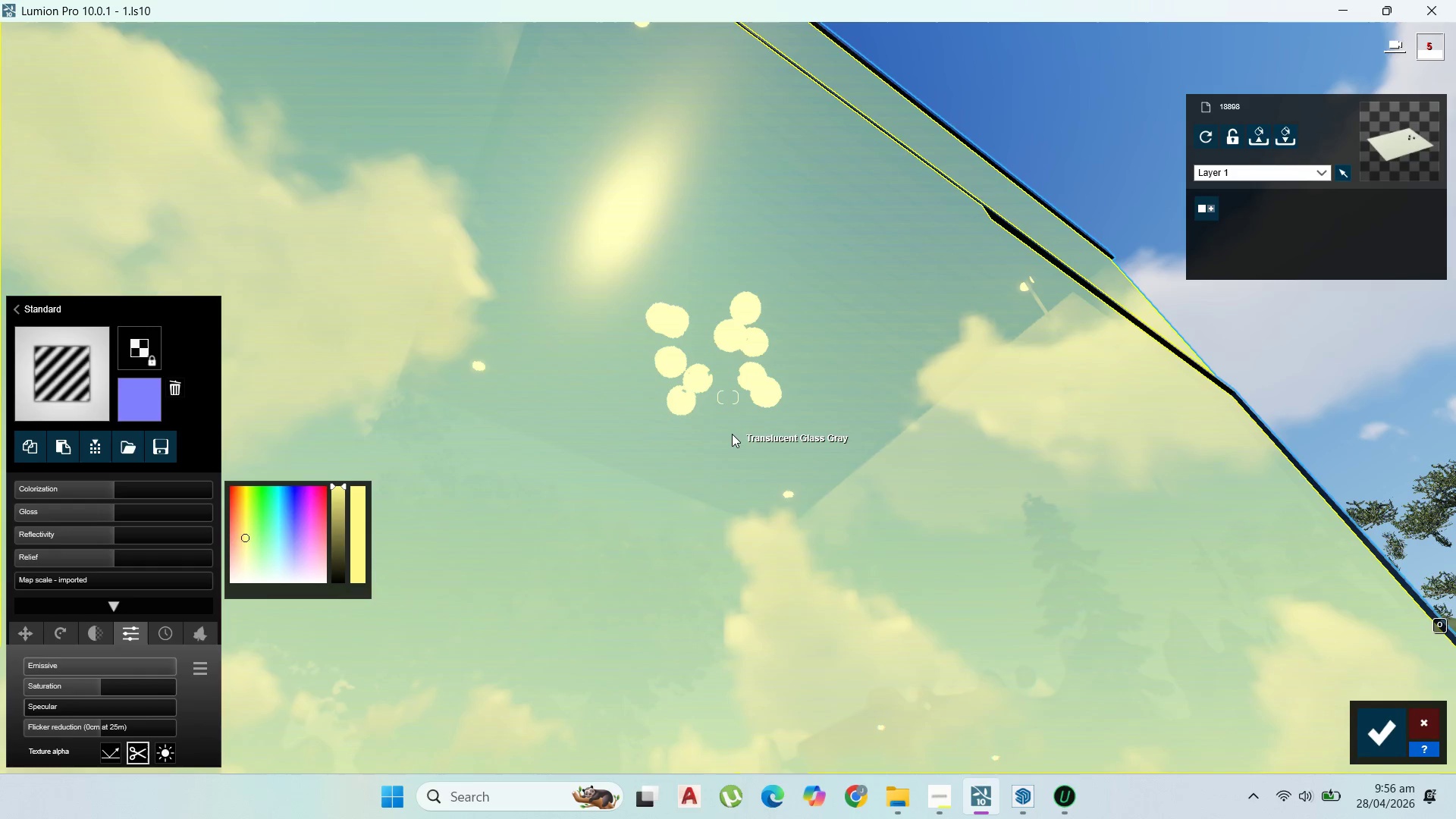 
mouse_move([880, 281])
 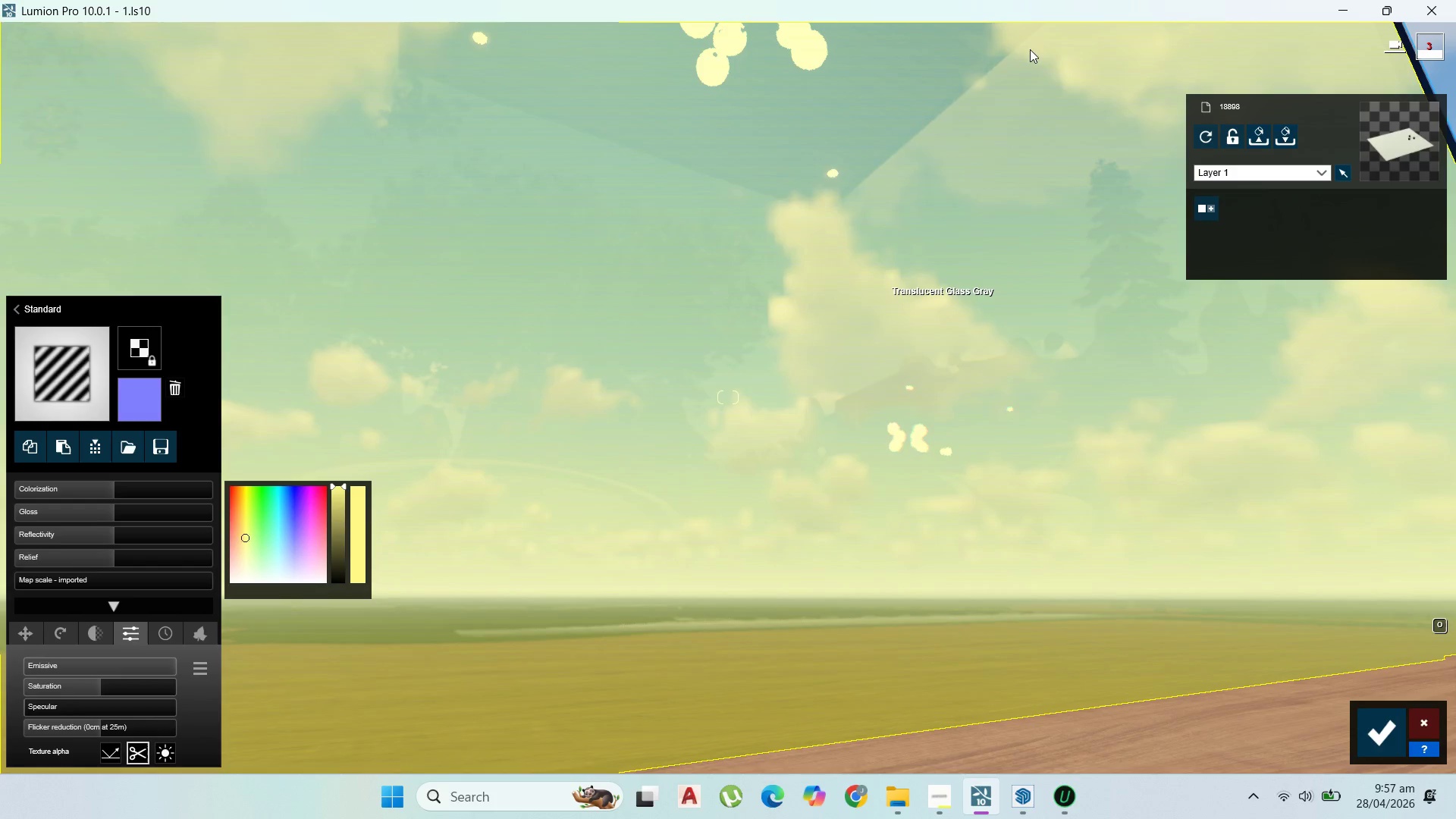 
scroll: coordinate [1003, 226], scroll_direction: down, amount: 3.0
 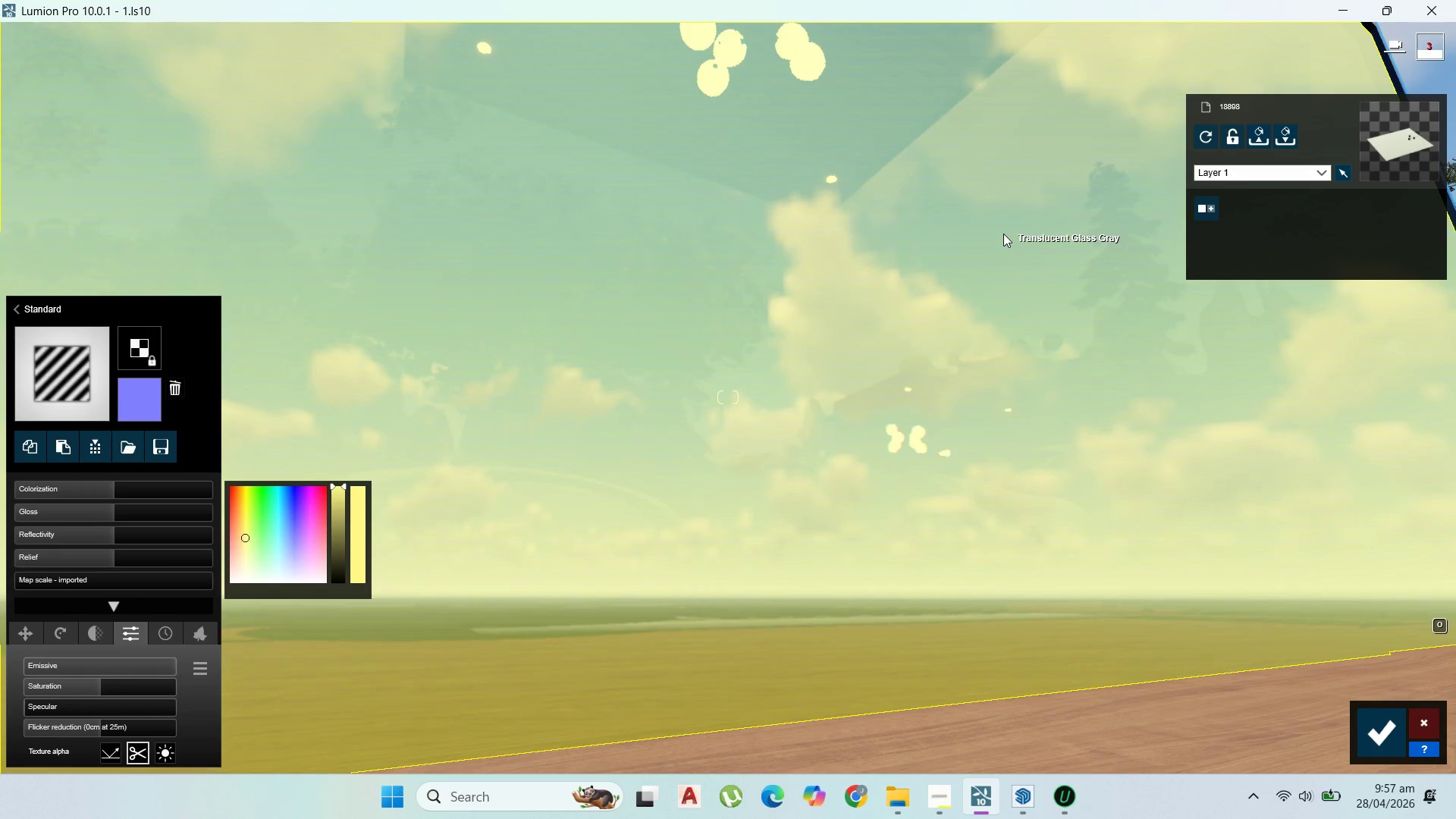 
wait(9.77)
 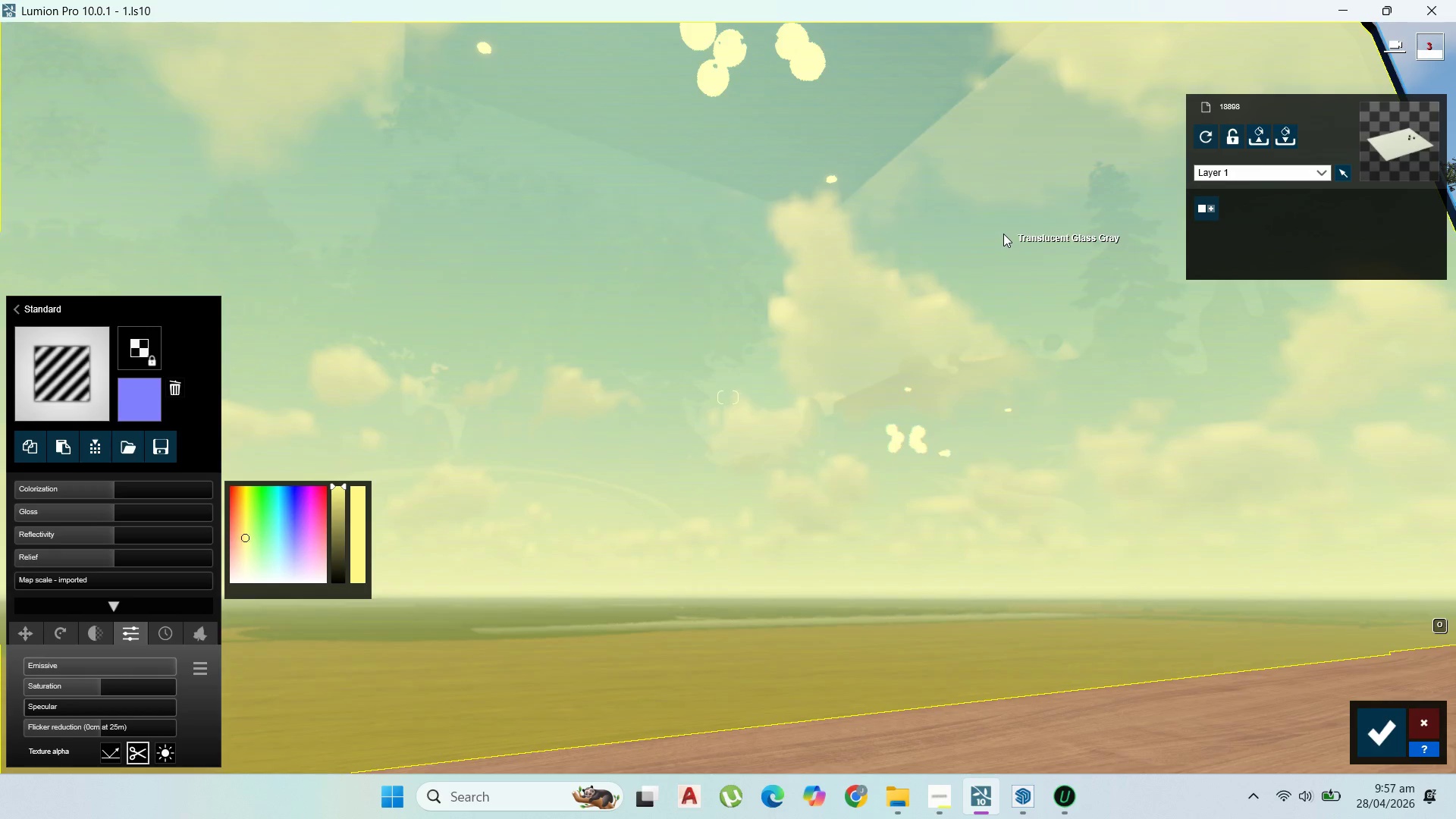 
scroll: coordinate [981, 425], scroll_direction: down, amount: 10.0
 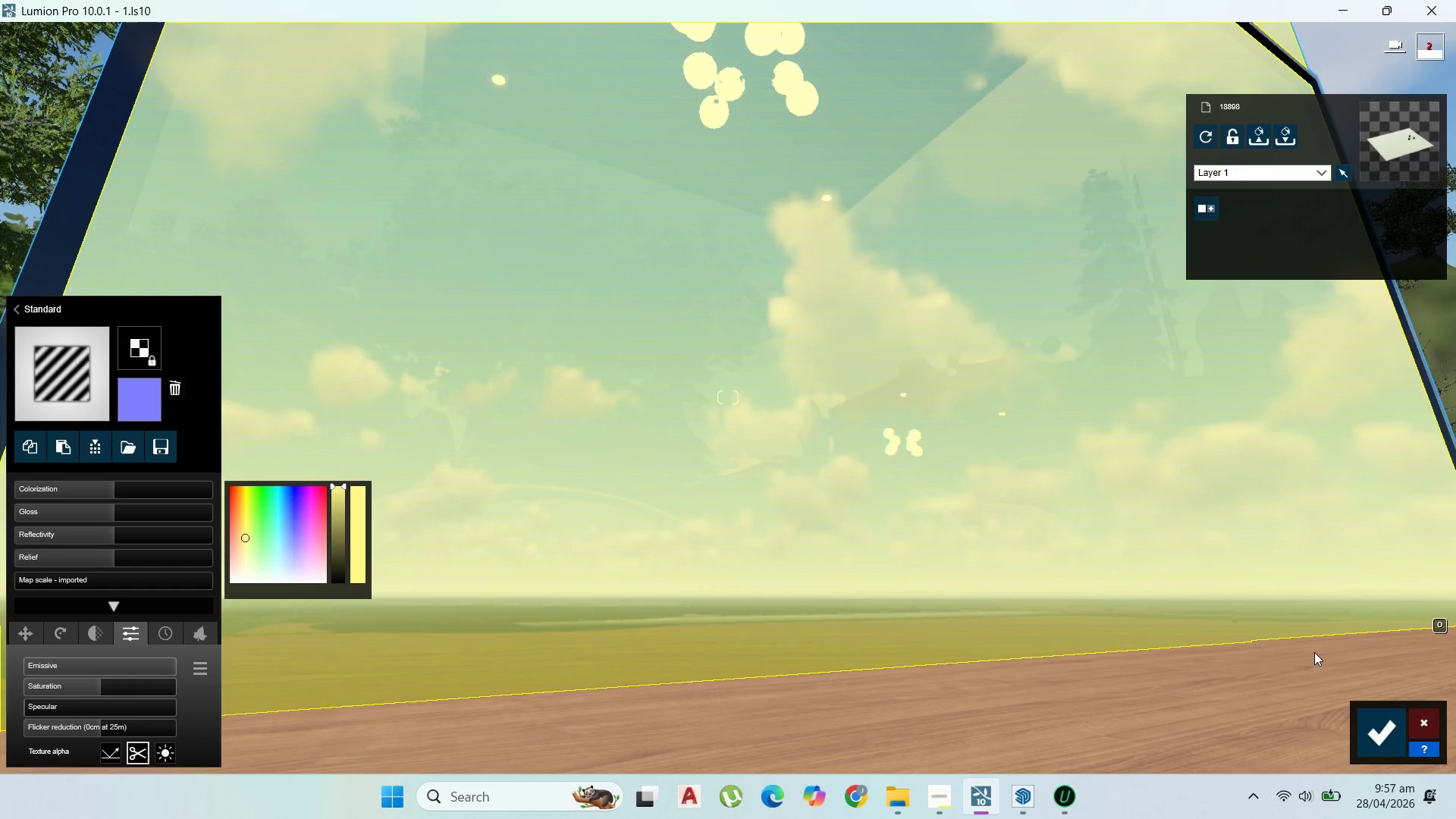 
double_click([1375, 717])
 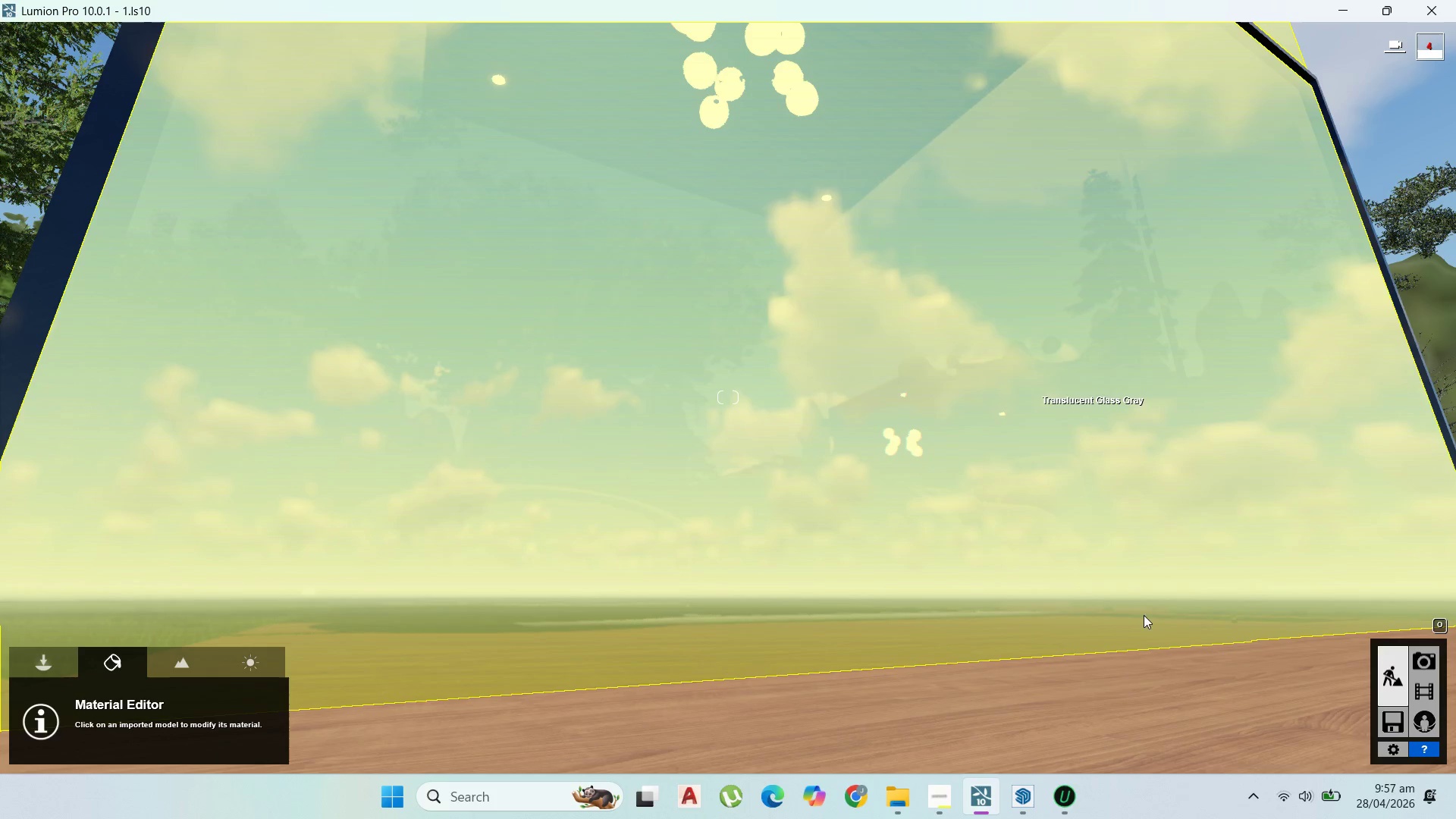 
left_click([55, 660])
 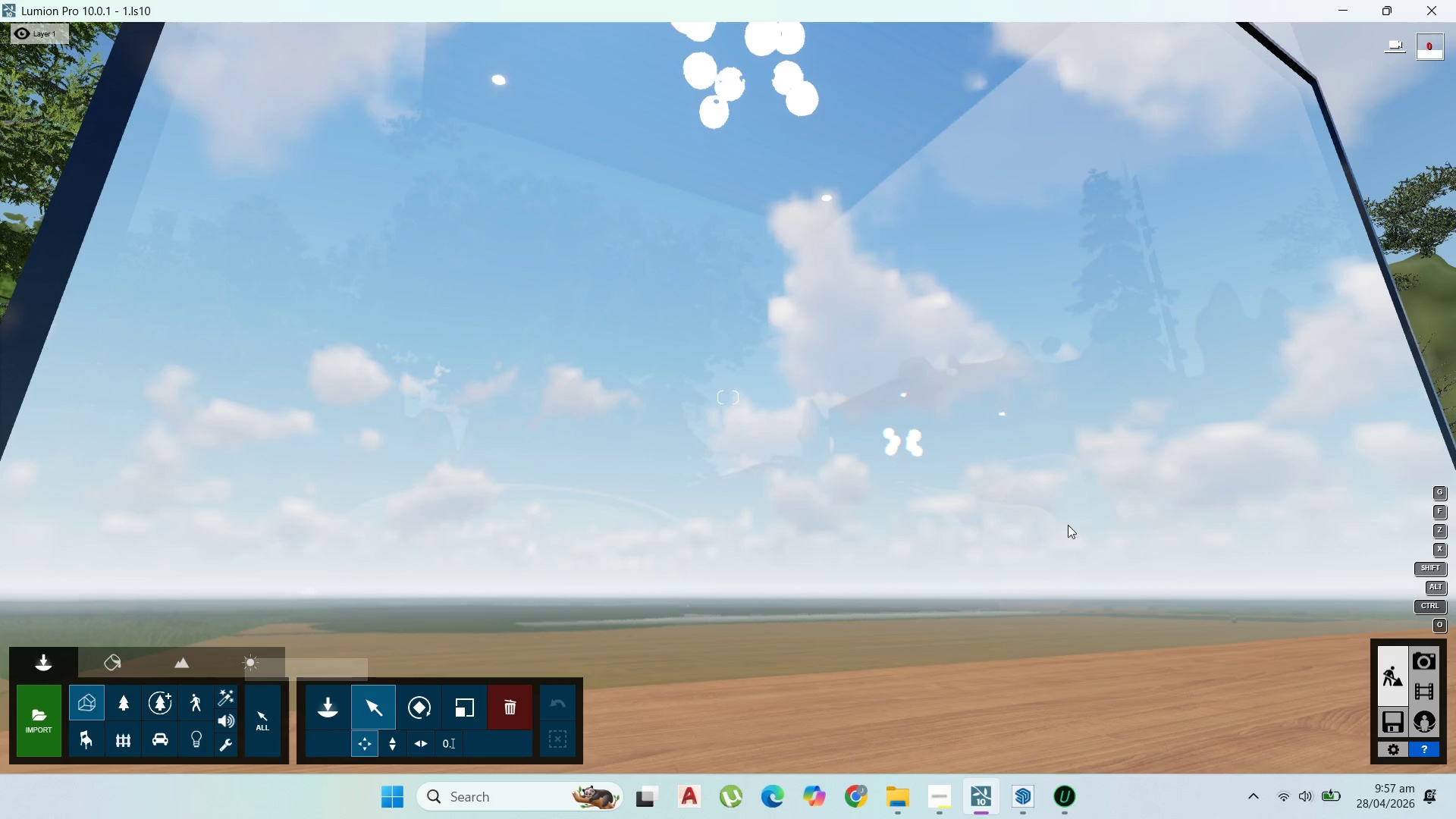 
left_click([1254, 620])
 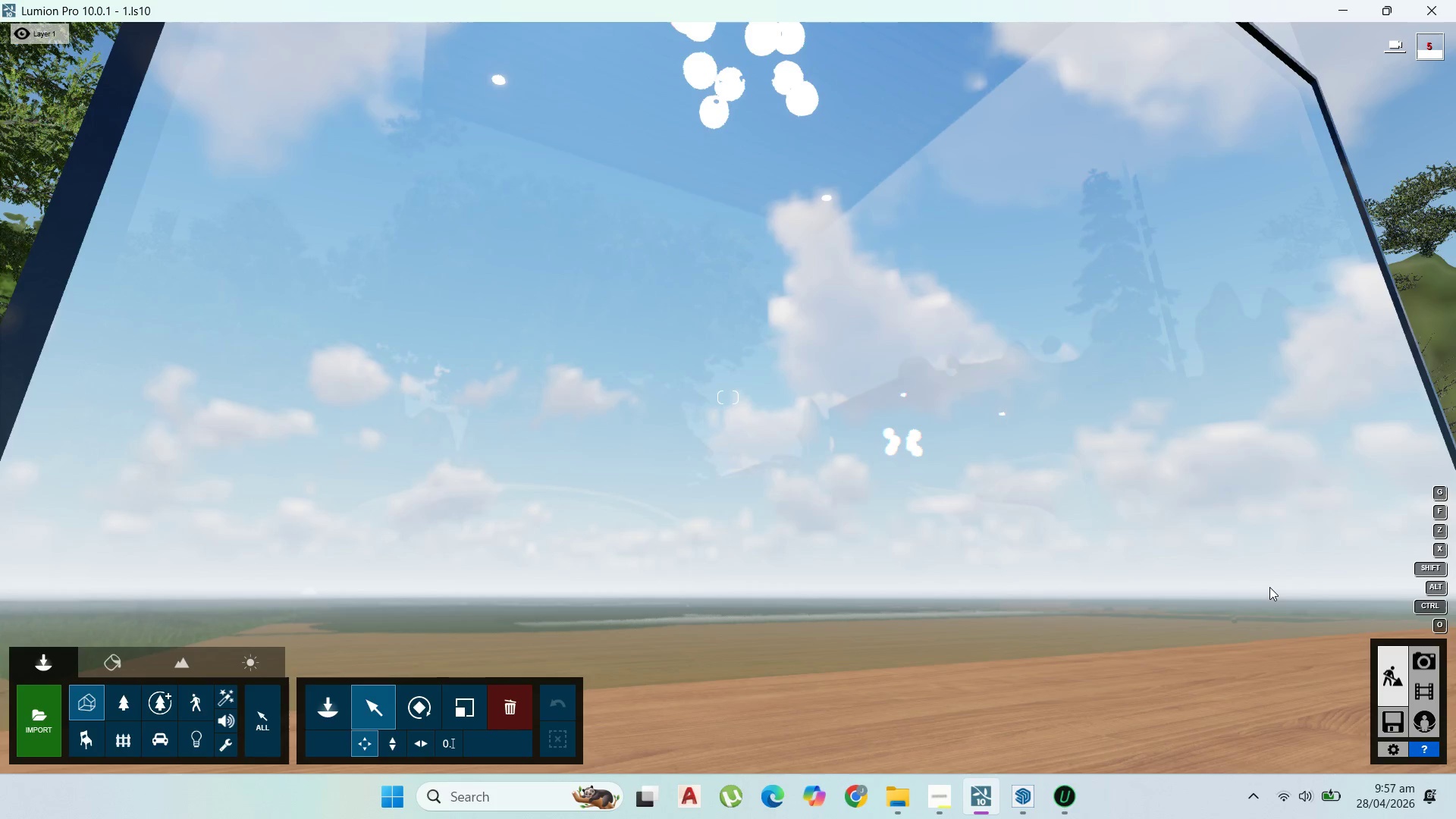 
left_click([1269, 587])
 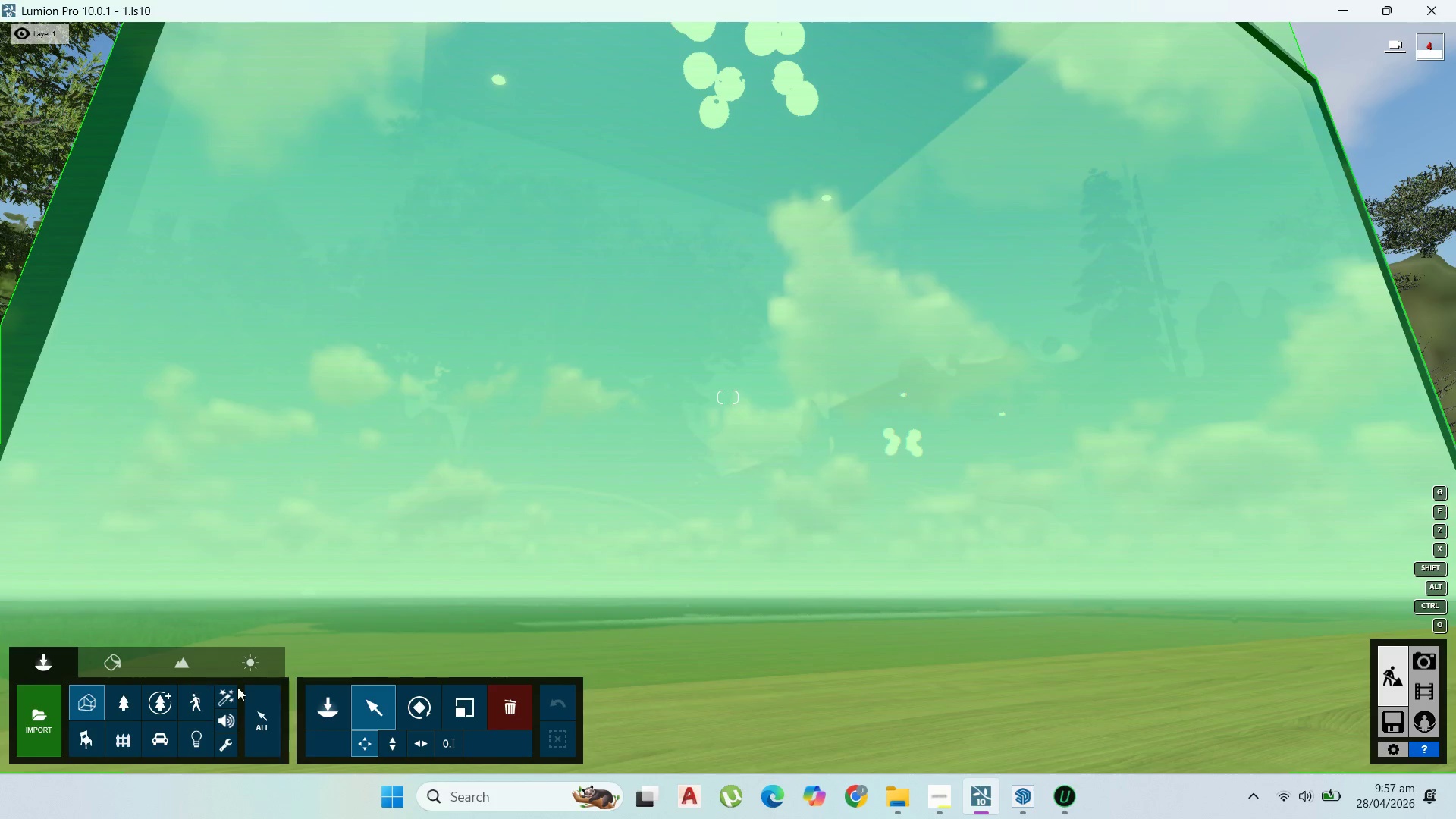 
left_click([1034, 617])
 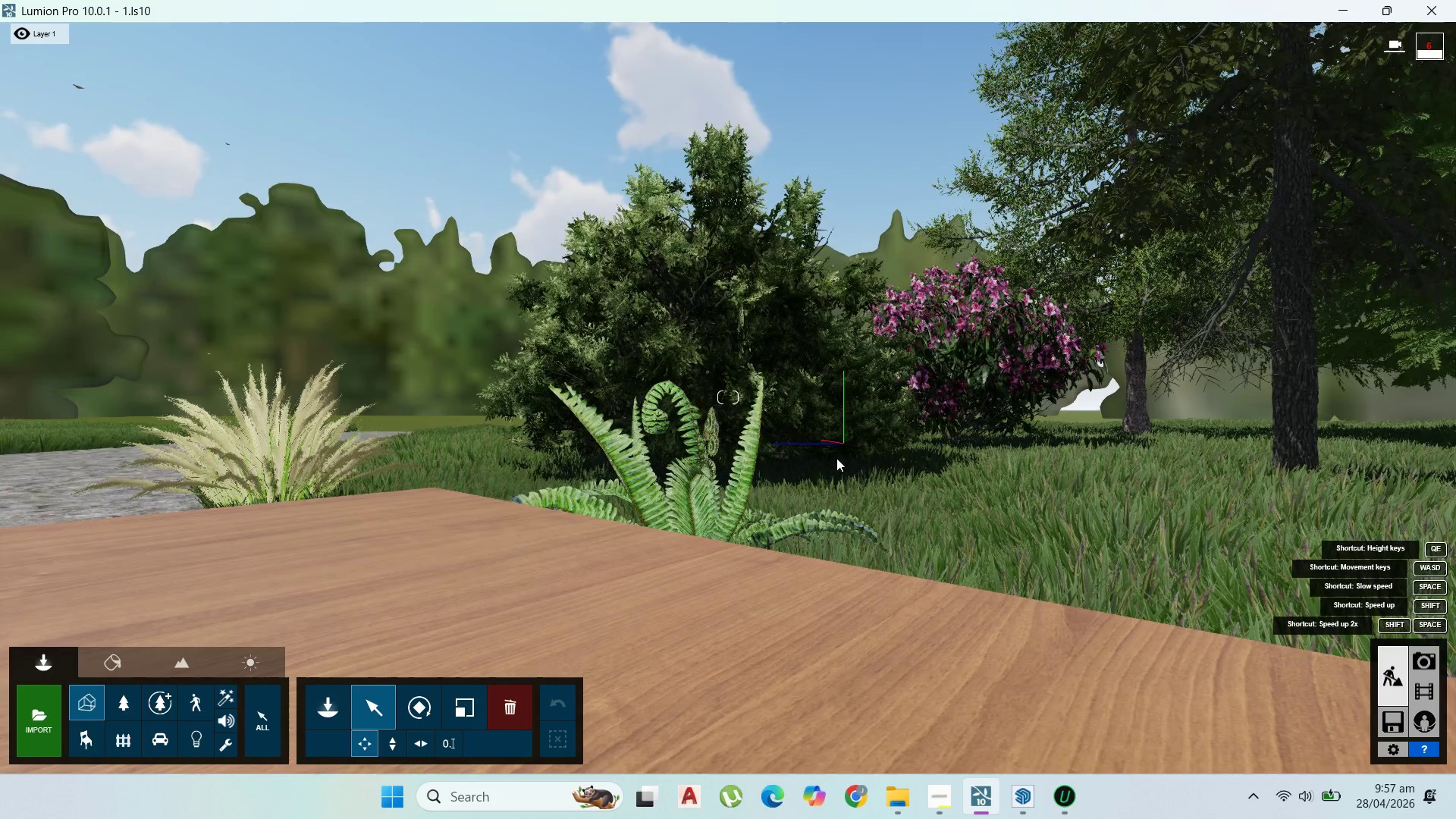 
wait(7.22)
 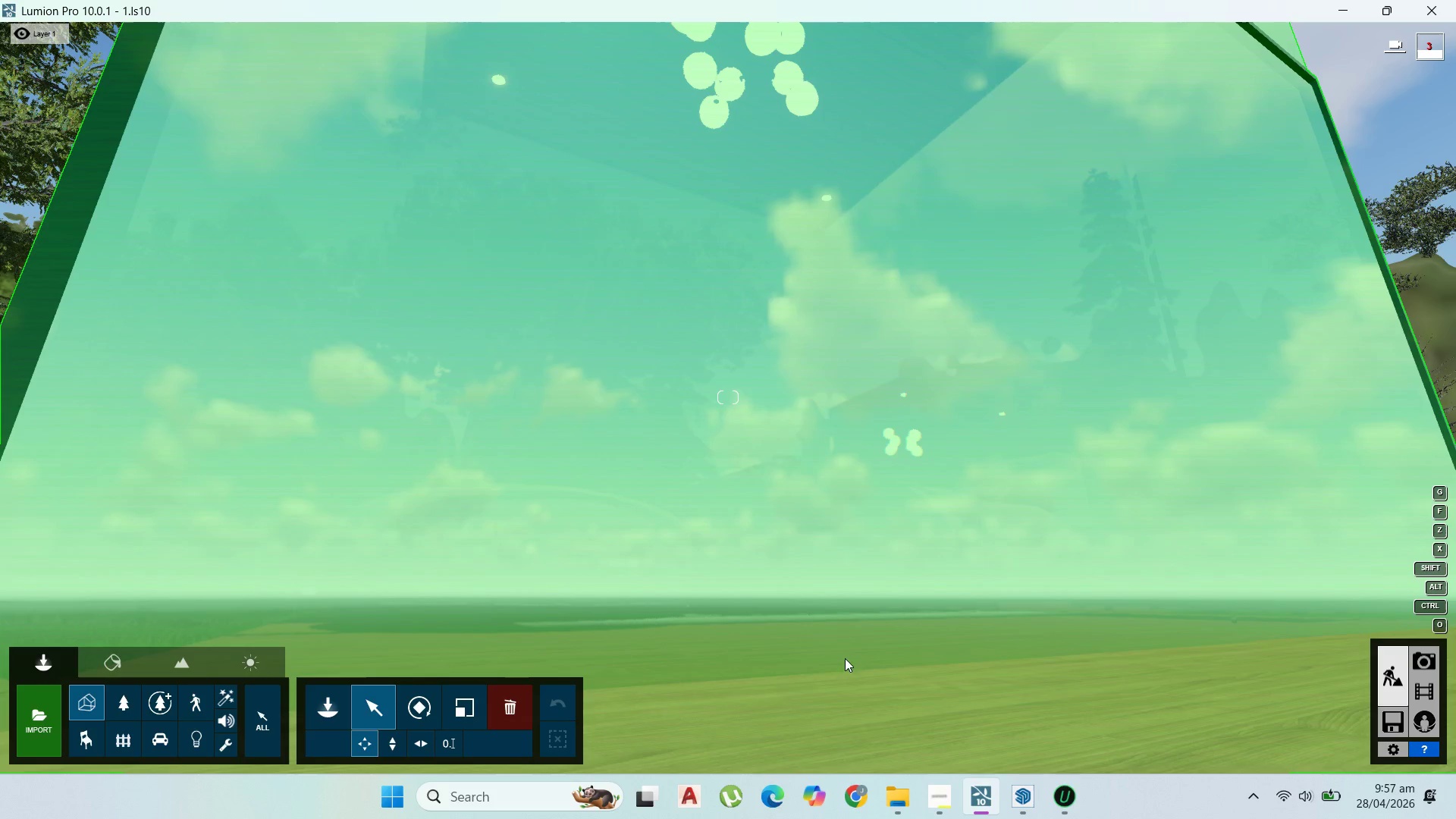 
left_click([865, 440])
 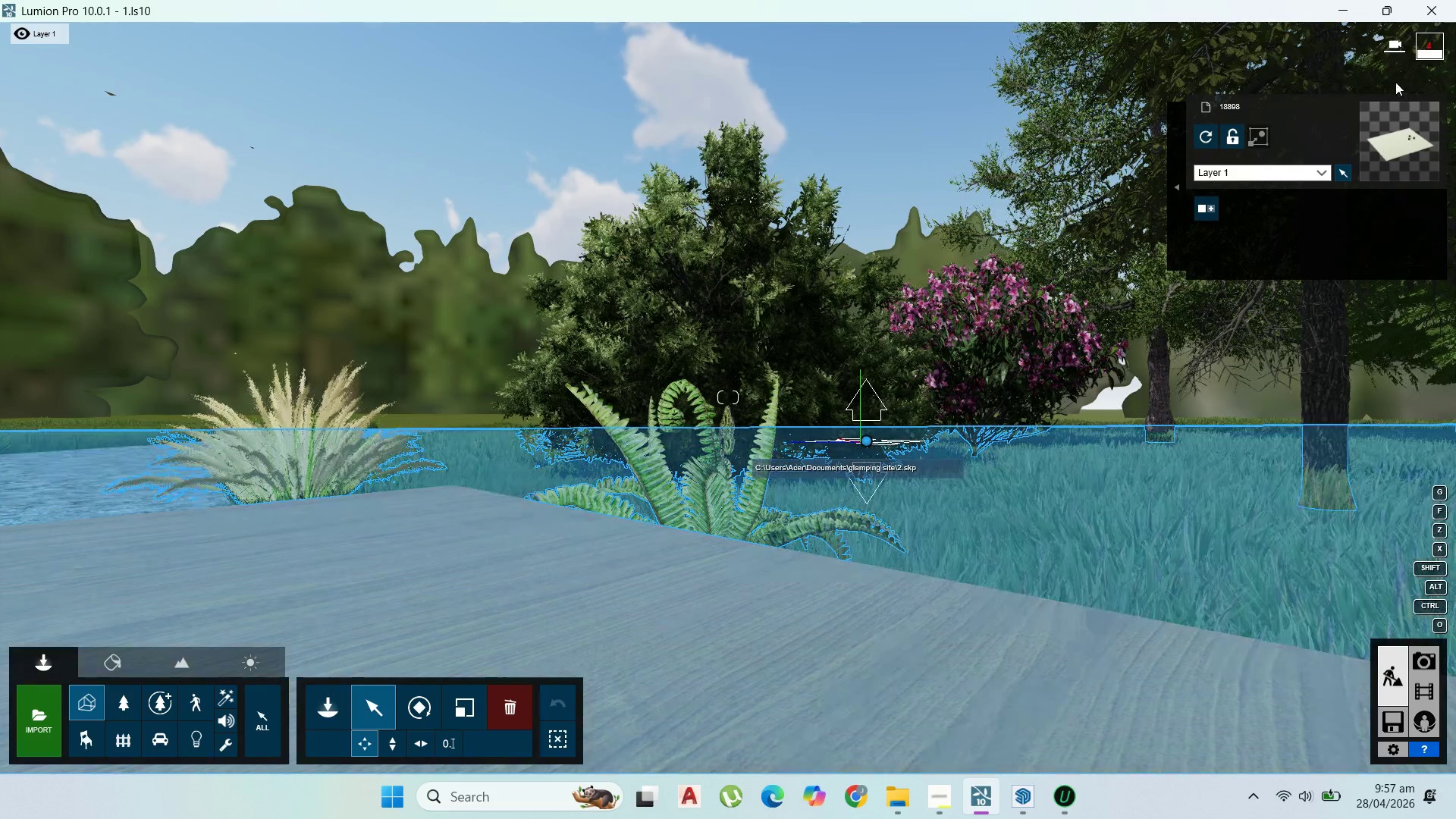 
left_click([1210, 133])
 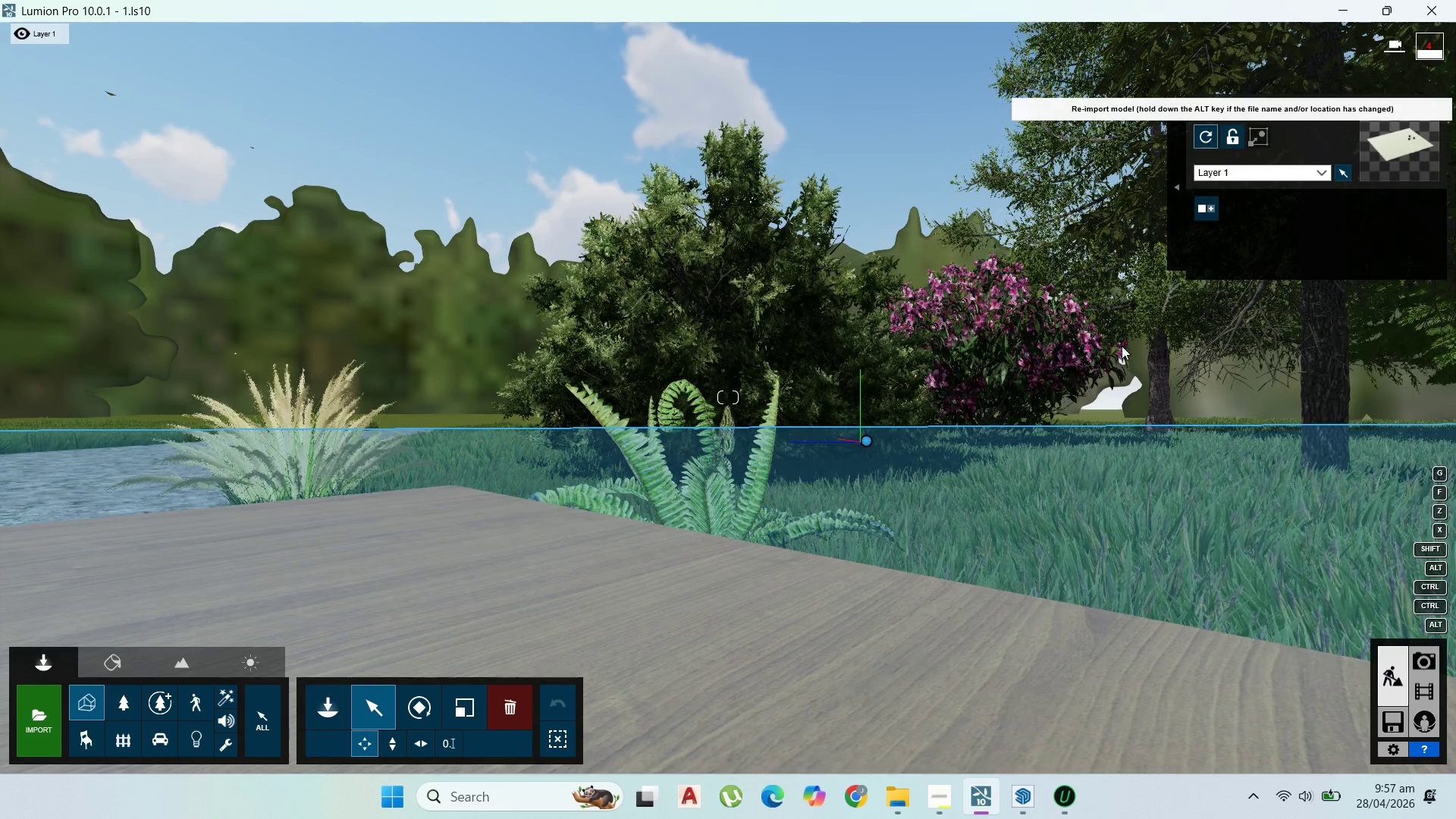 
right_click([1096, 363])
 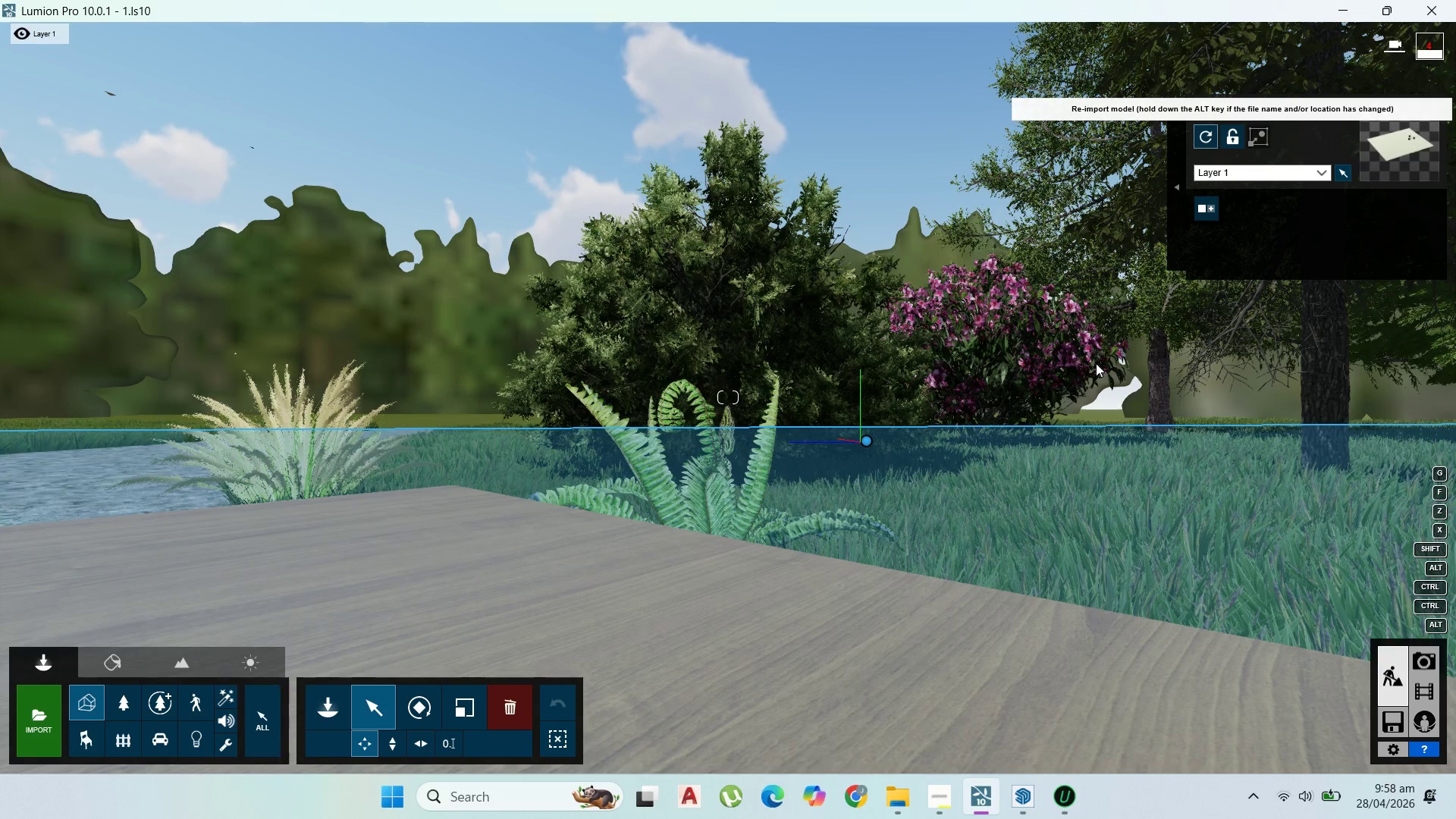 
wait(27.51)
 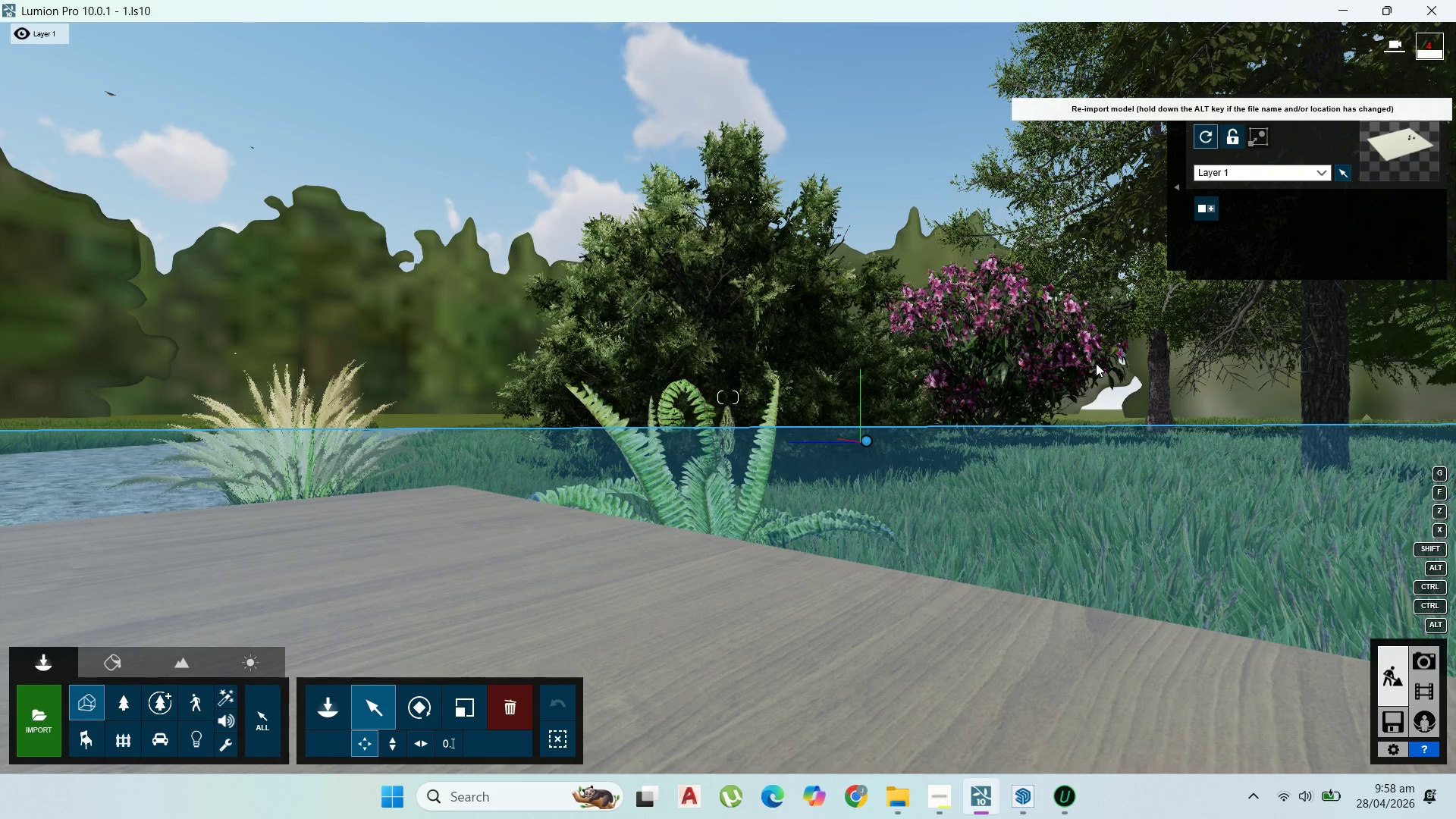 
left_click_drag(start_coordinate=[1149, 359], to_coordinate=[1114, 642])
 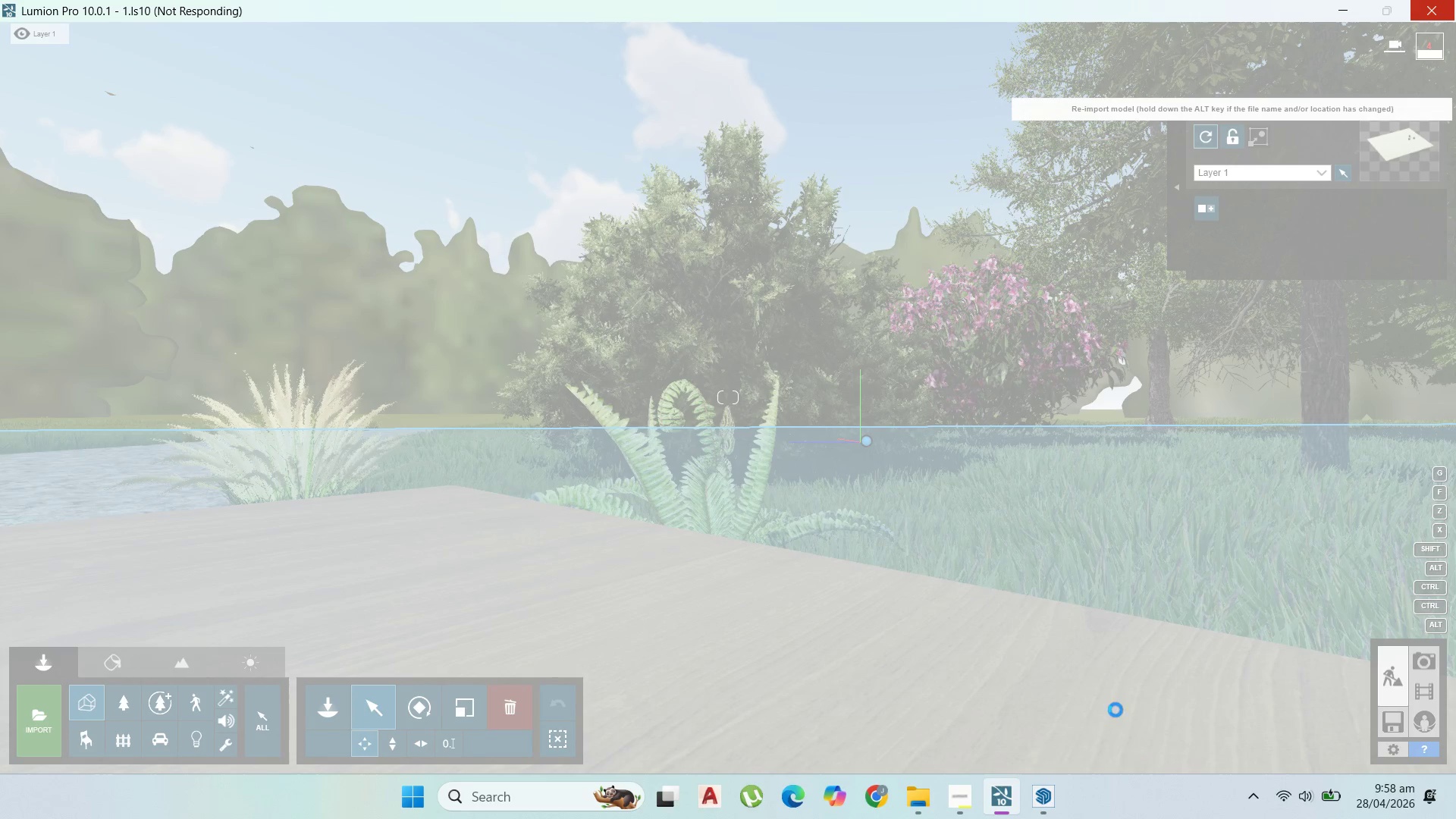 
left_click([1114, 642])
 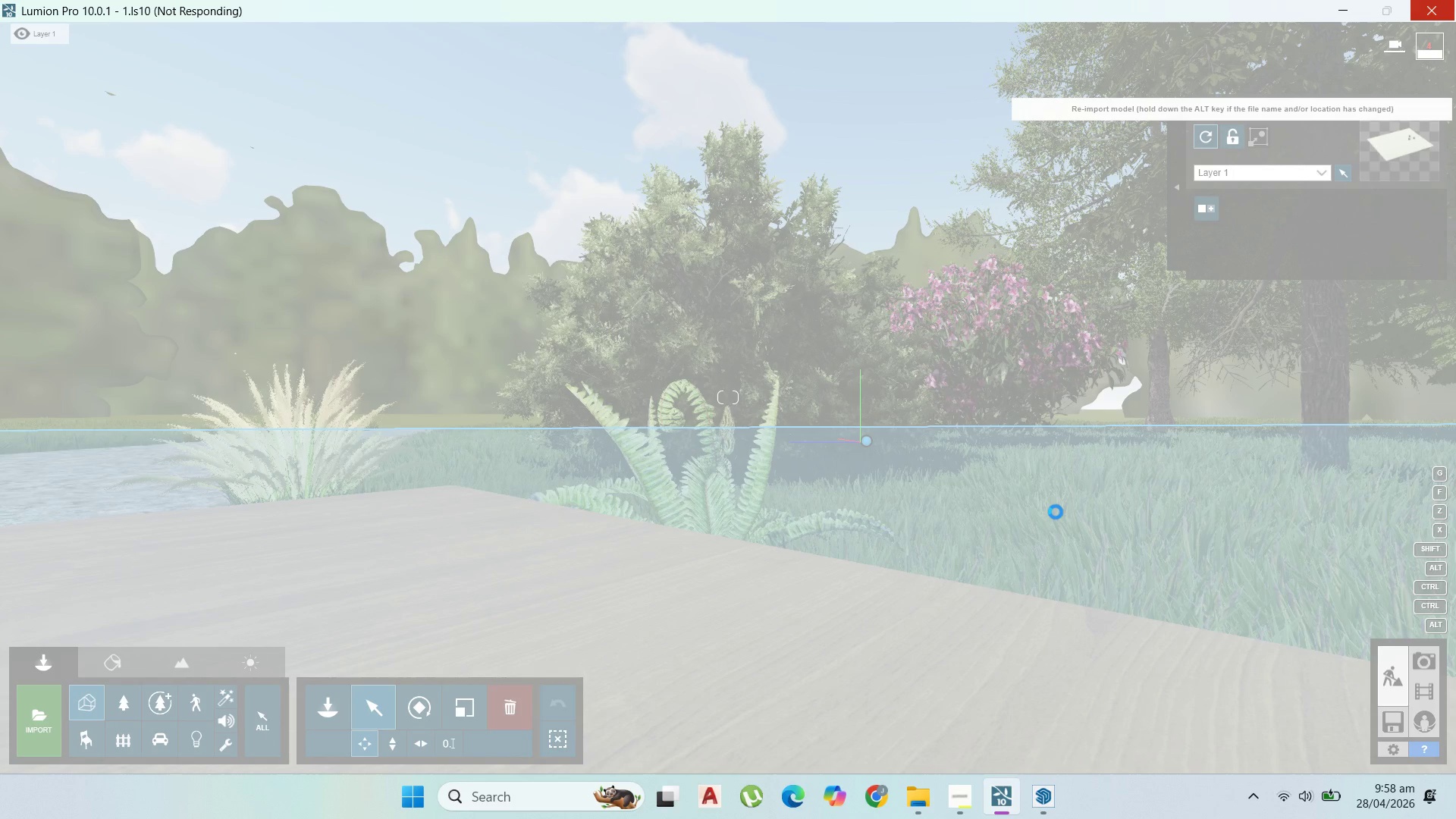 
wait(12.53)
 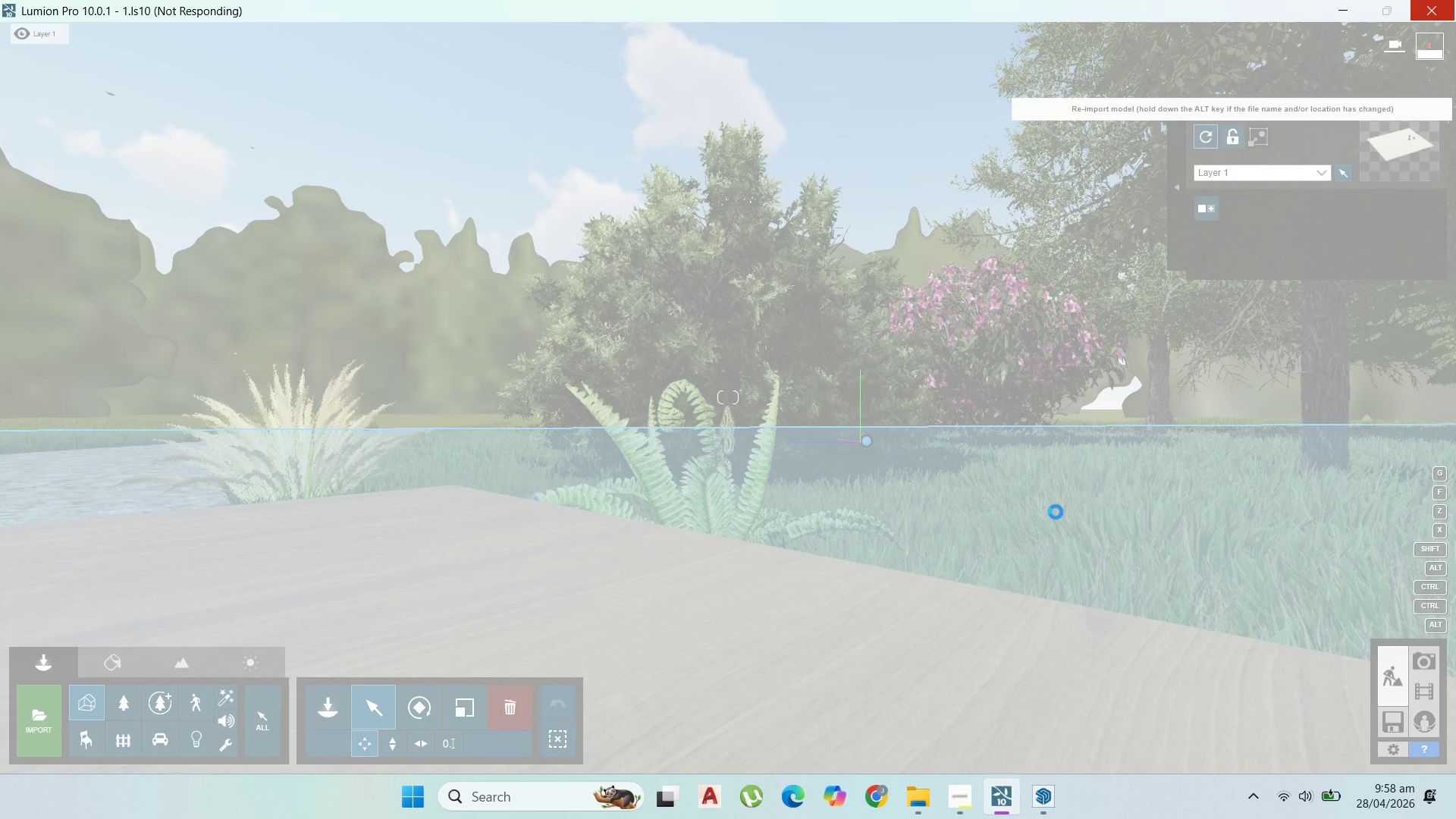 
scroll: coordinate [1112, 460], scroll_direction: down, amount: 17.0
 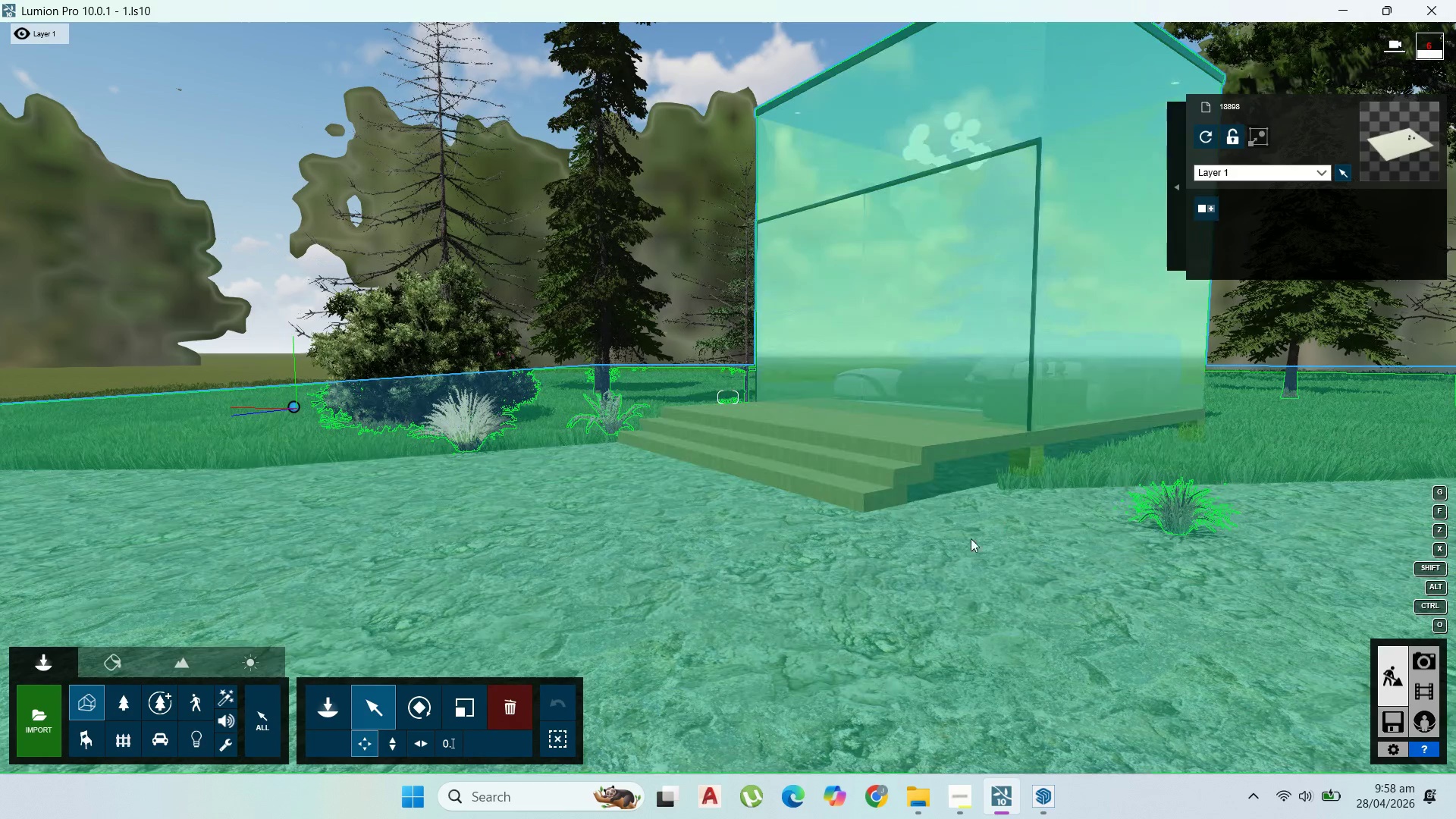 
wait(6.68)
 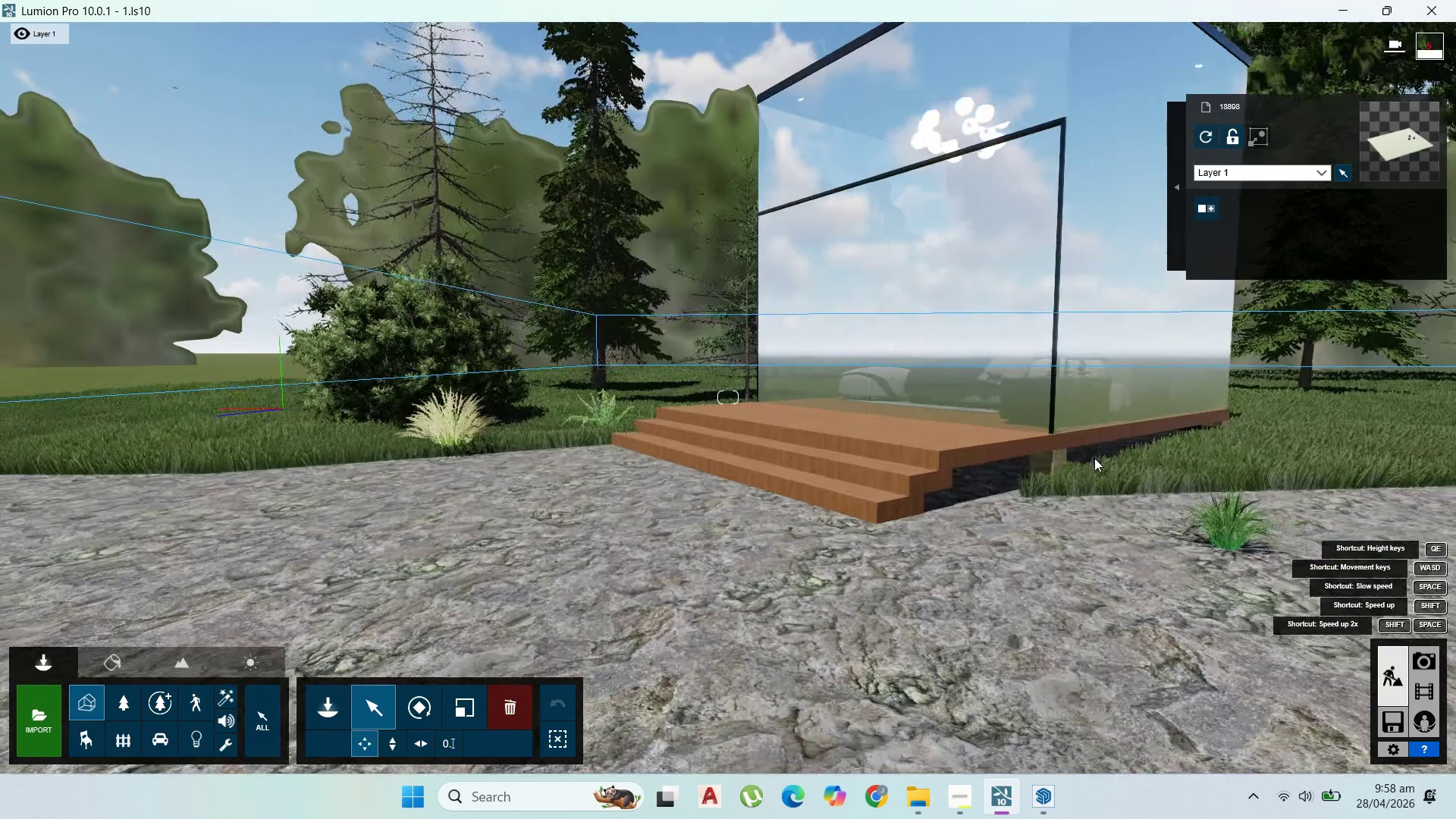 
left_click_drag(start_coordinate=[362, 738], to_coordinate=[365, 744])
 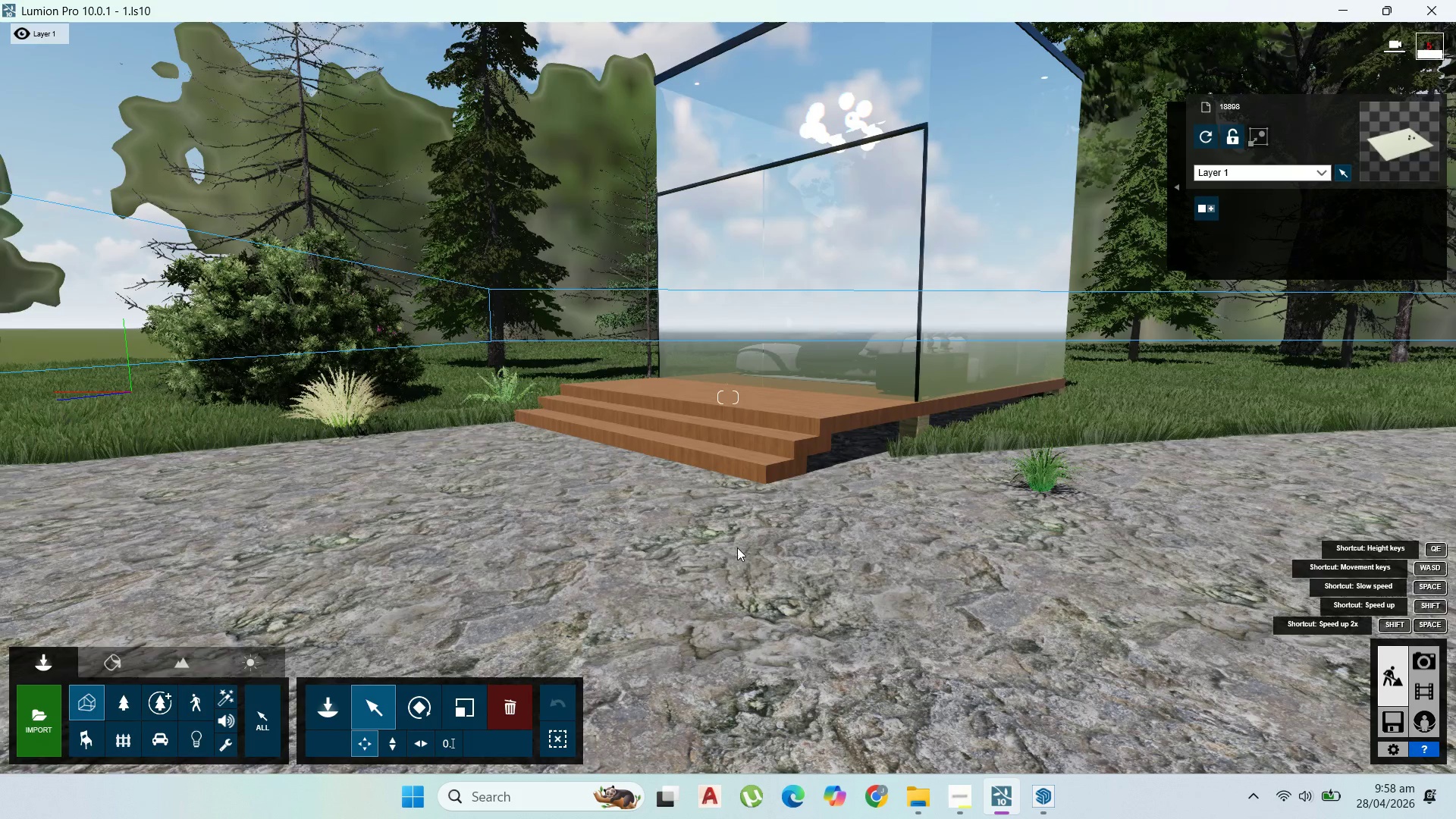 
scroll: coordinate [884, 467], scroll_direction: up, amount: 9.0
 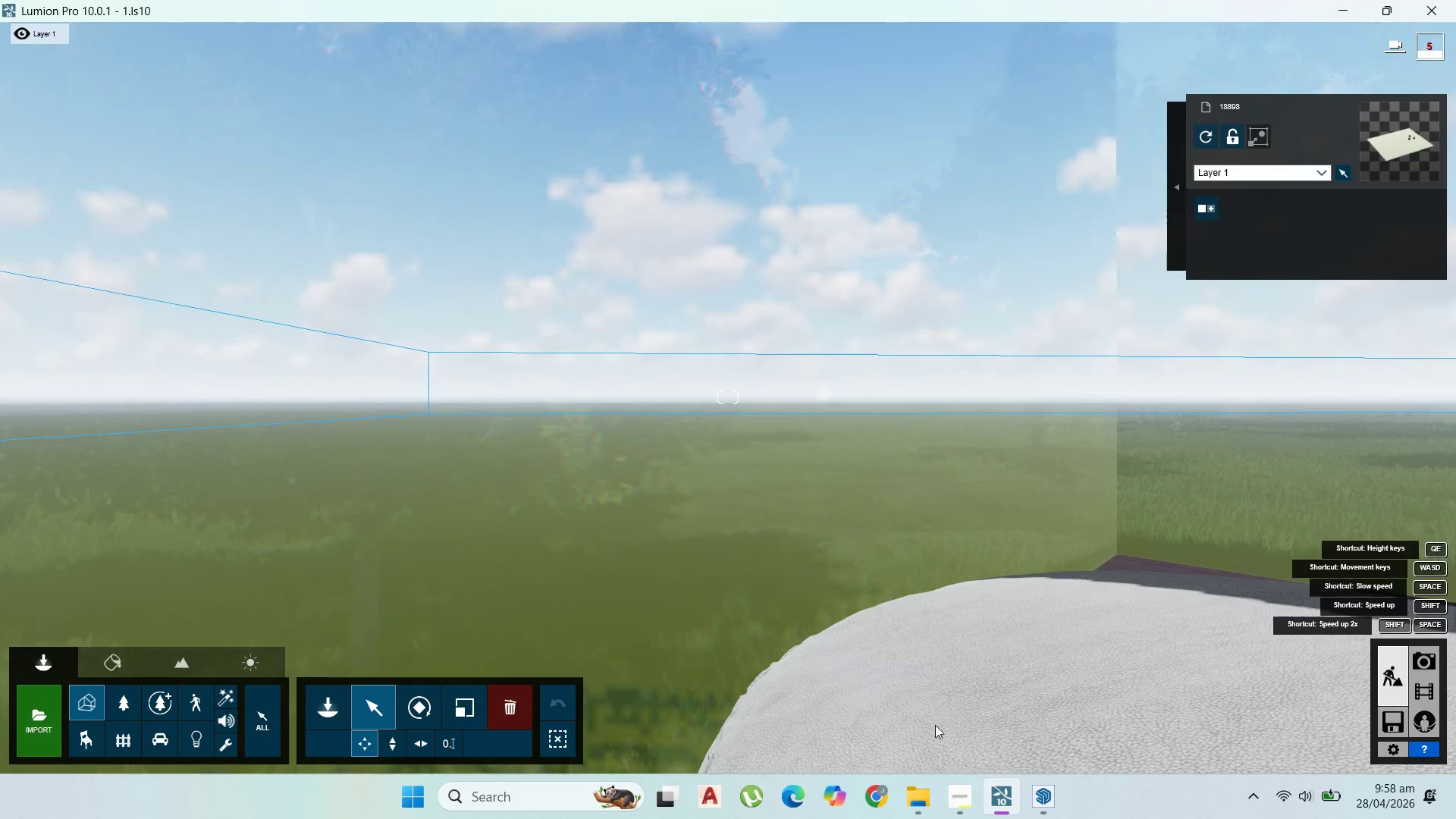 
left_click([967, 780])